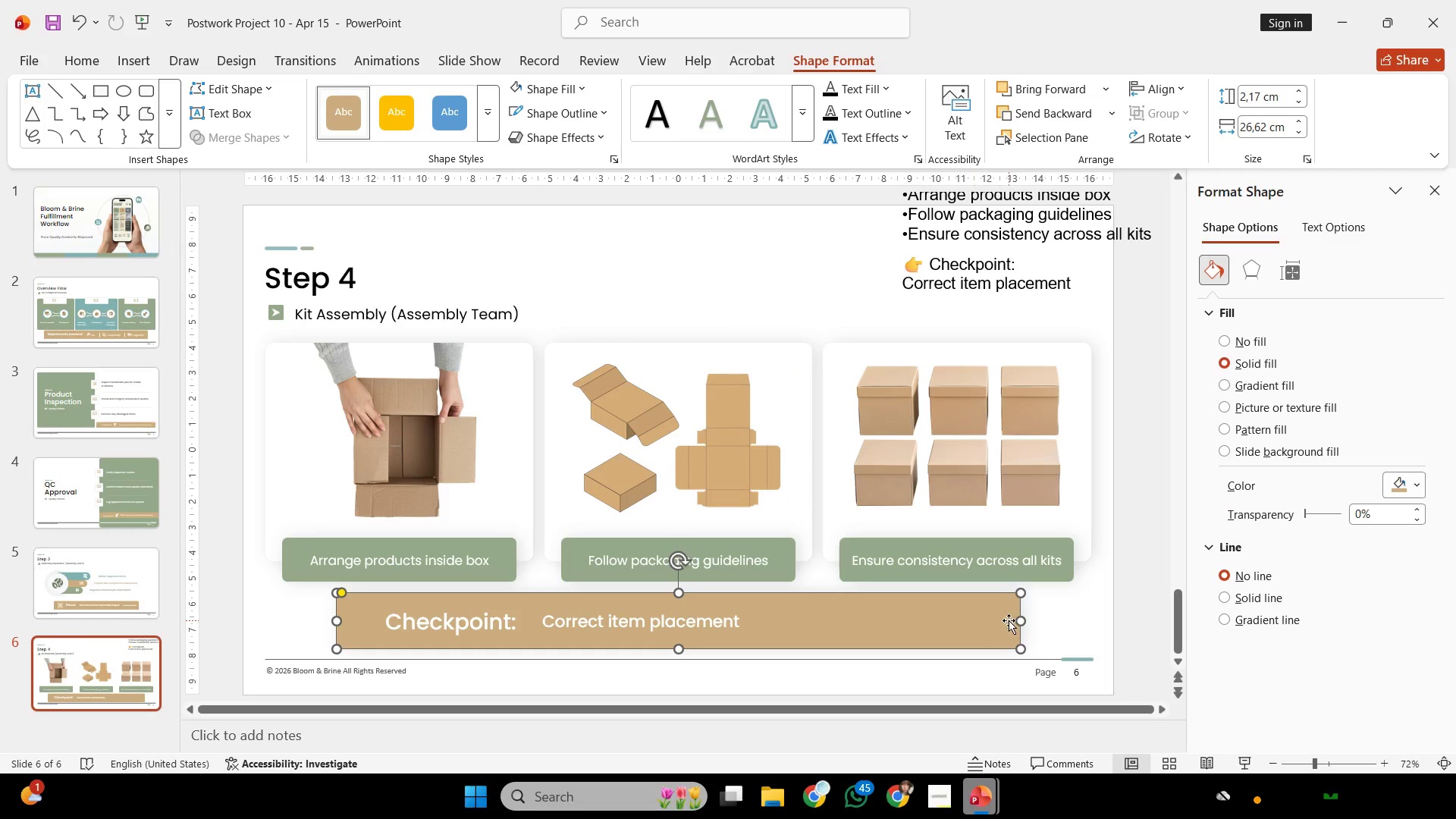 
hold_key(key=ShiftLeft, duration=2.16)
left_click_drag(start_coordinate=[1023, 622], to_coordinate=[823, 627])
 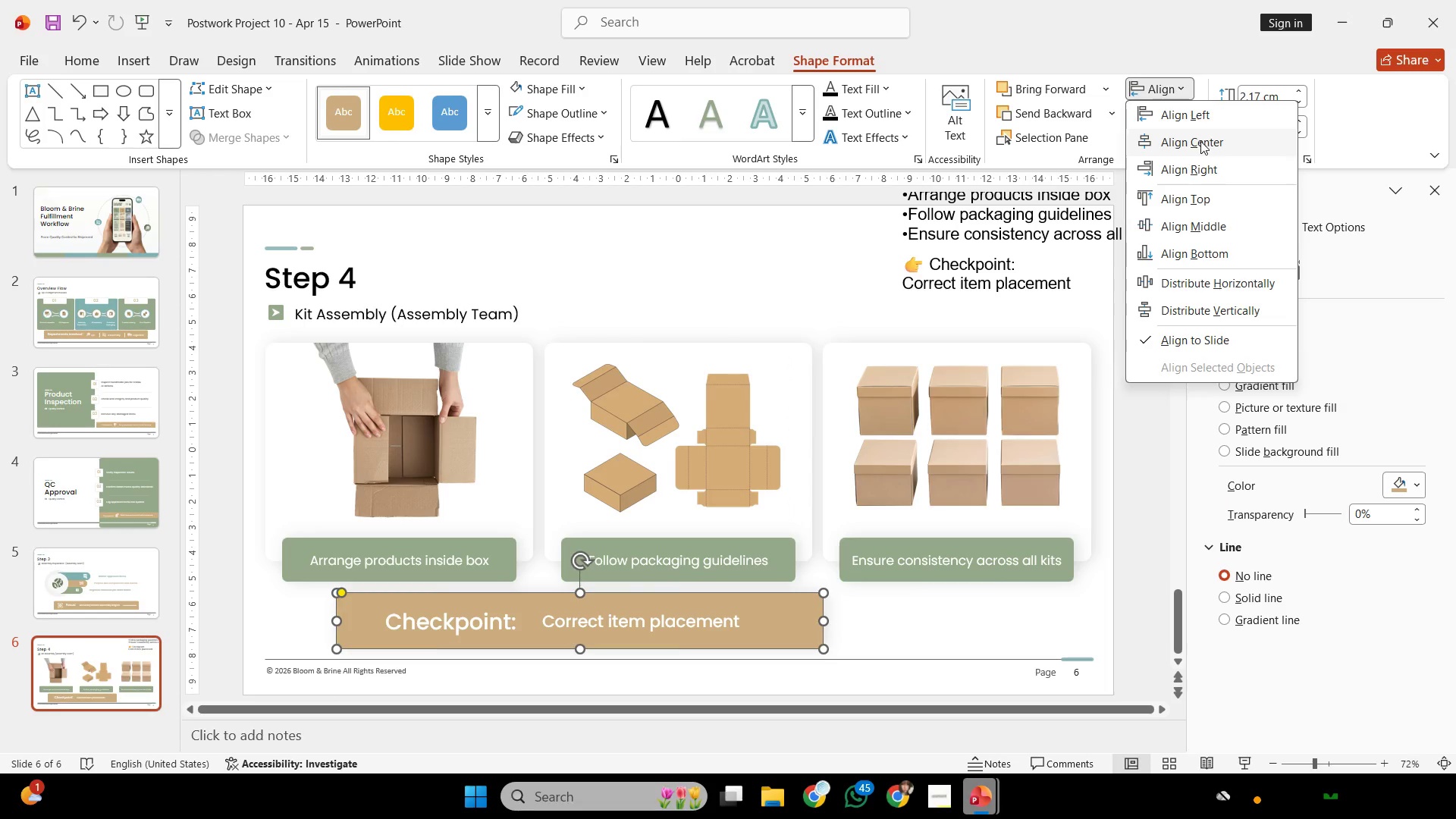 
left_click([624, 609])
 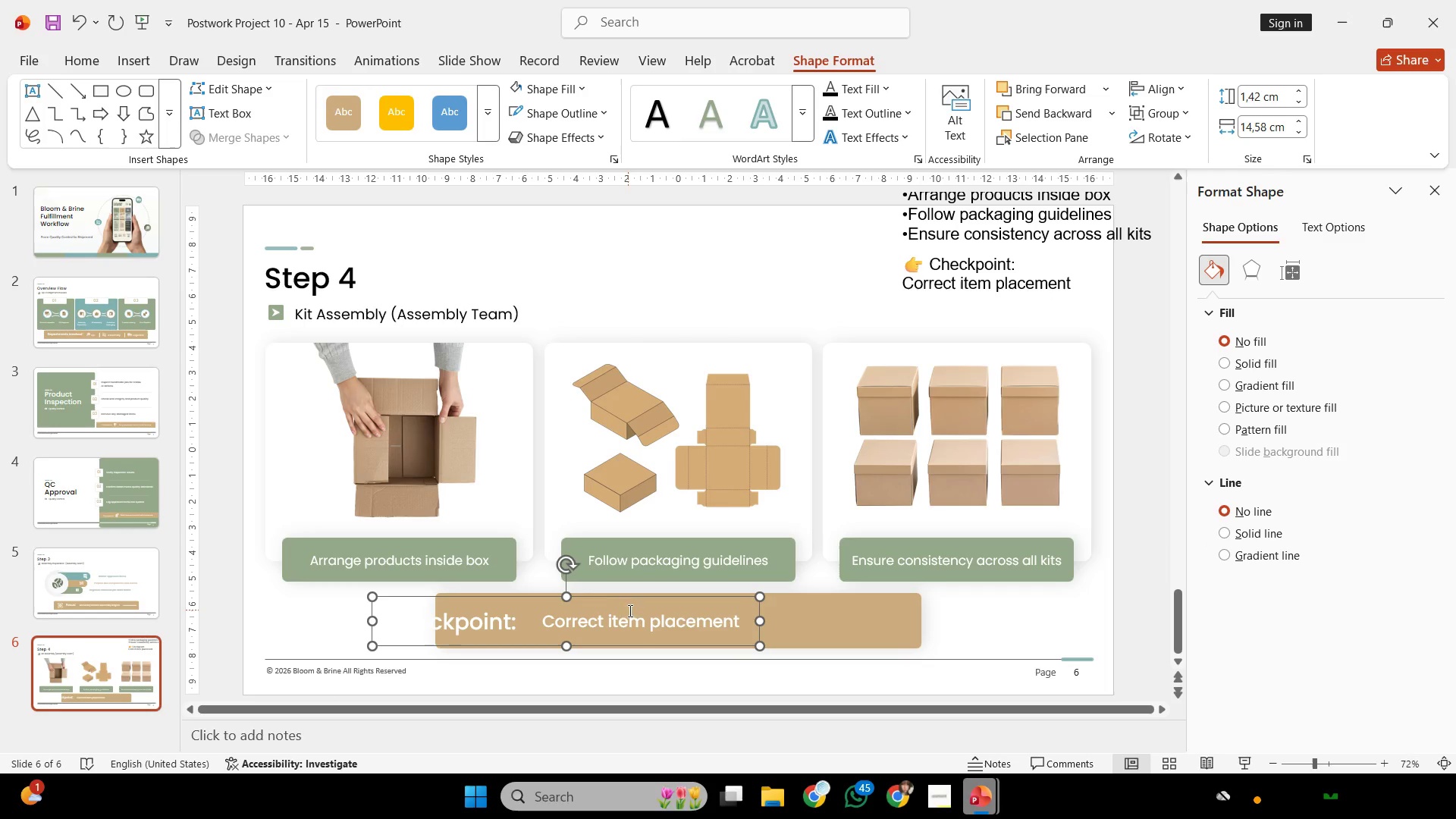 
key(Shift+ShiftLeft)
 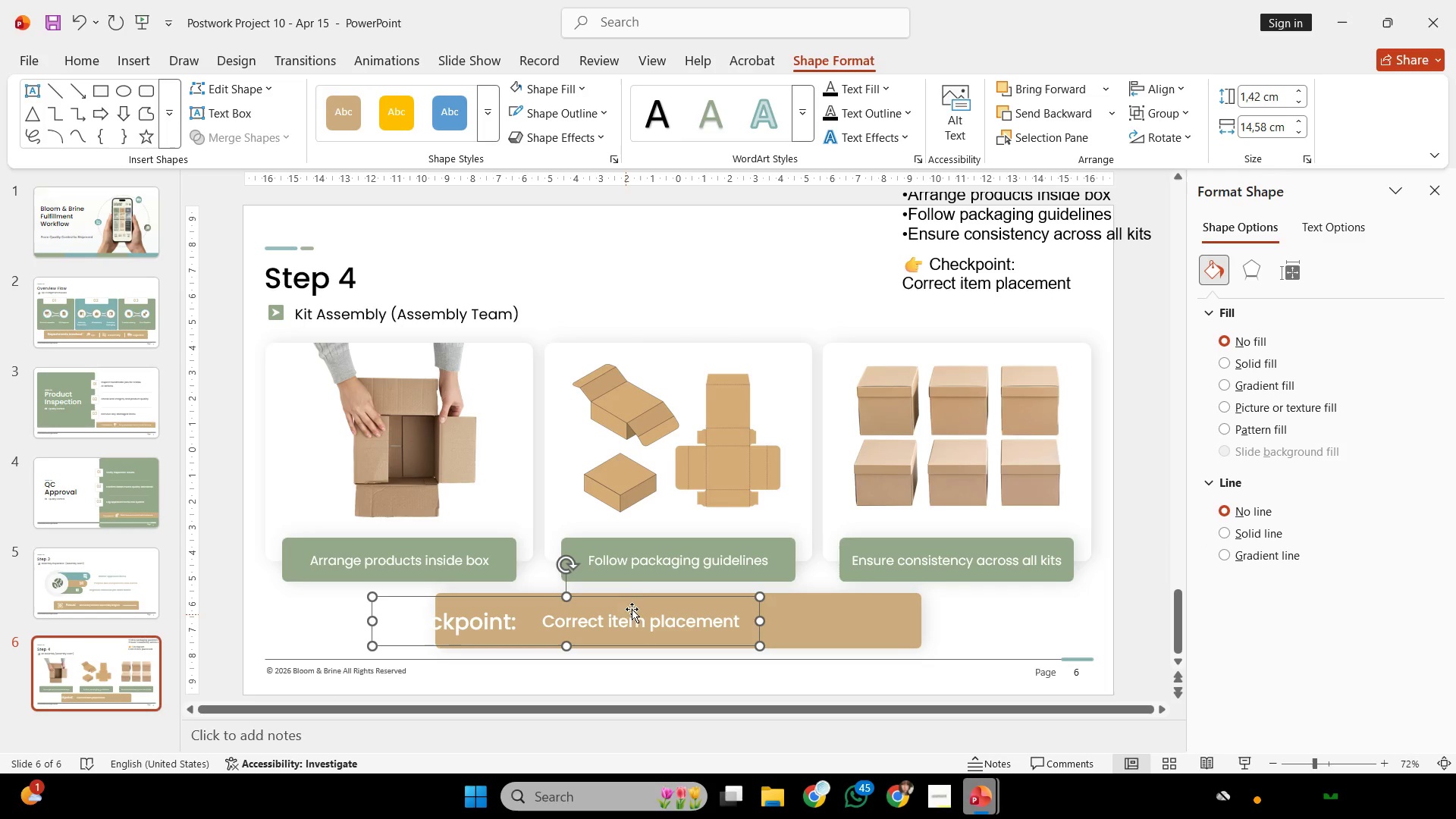 
hold_key(key=ShiftLeft, duration=4.27)
left_click_drag(start_coordinate=[644, 598], to_coordinate=[764, 604])
 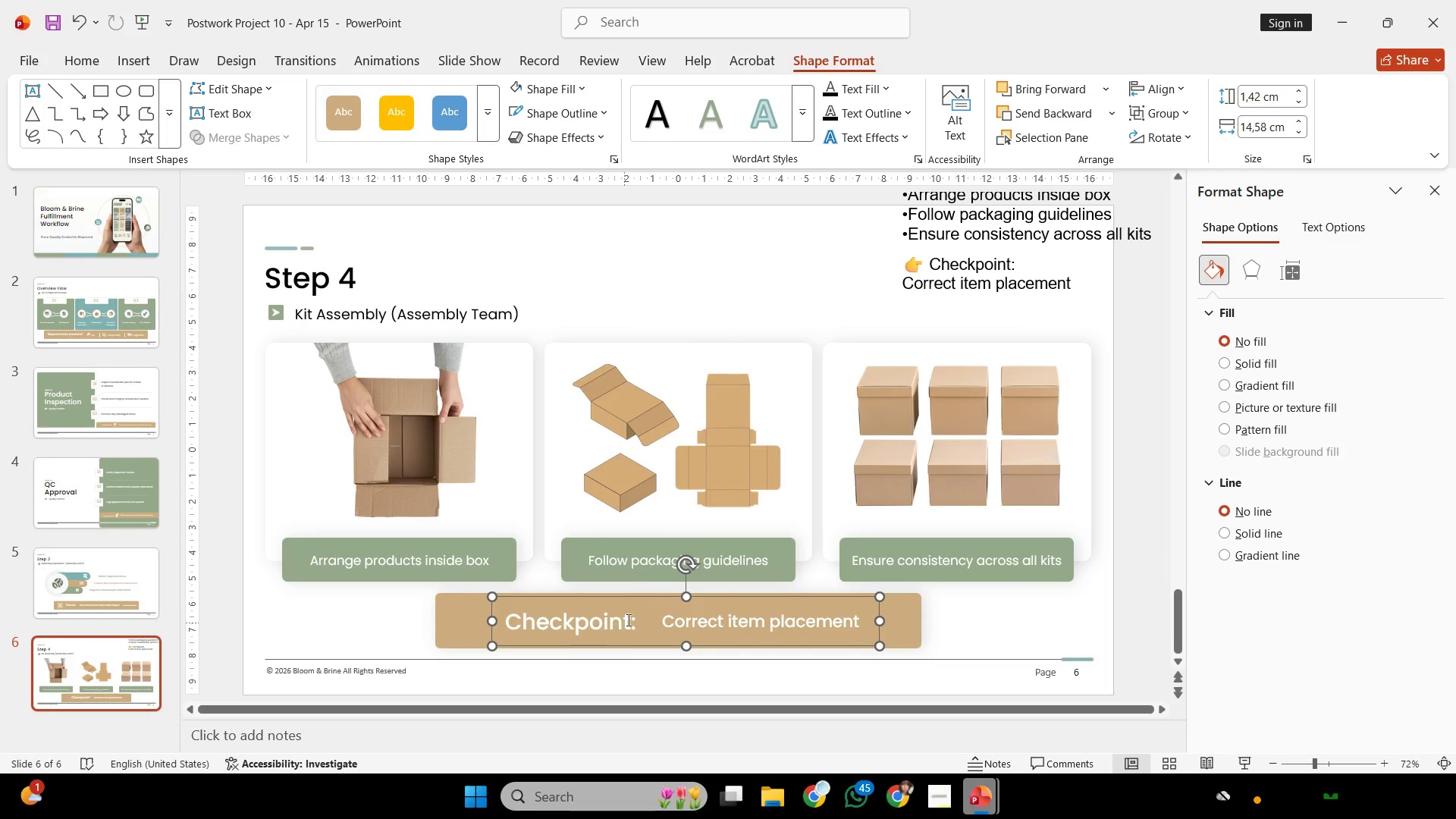 
left_click_drag(start_coordinate=[629, 618], to_coordinate=[505, 615])
 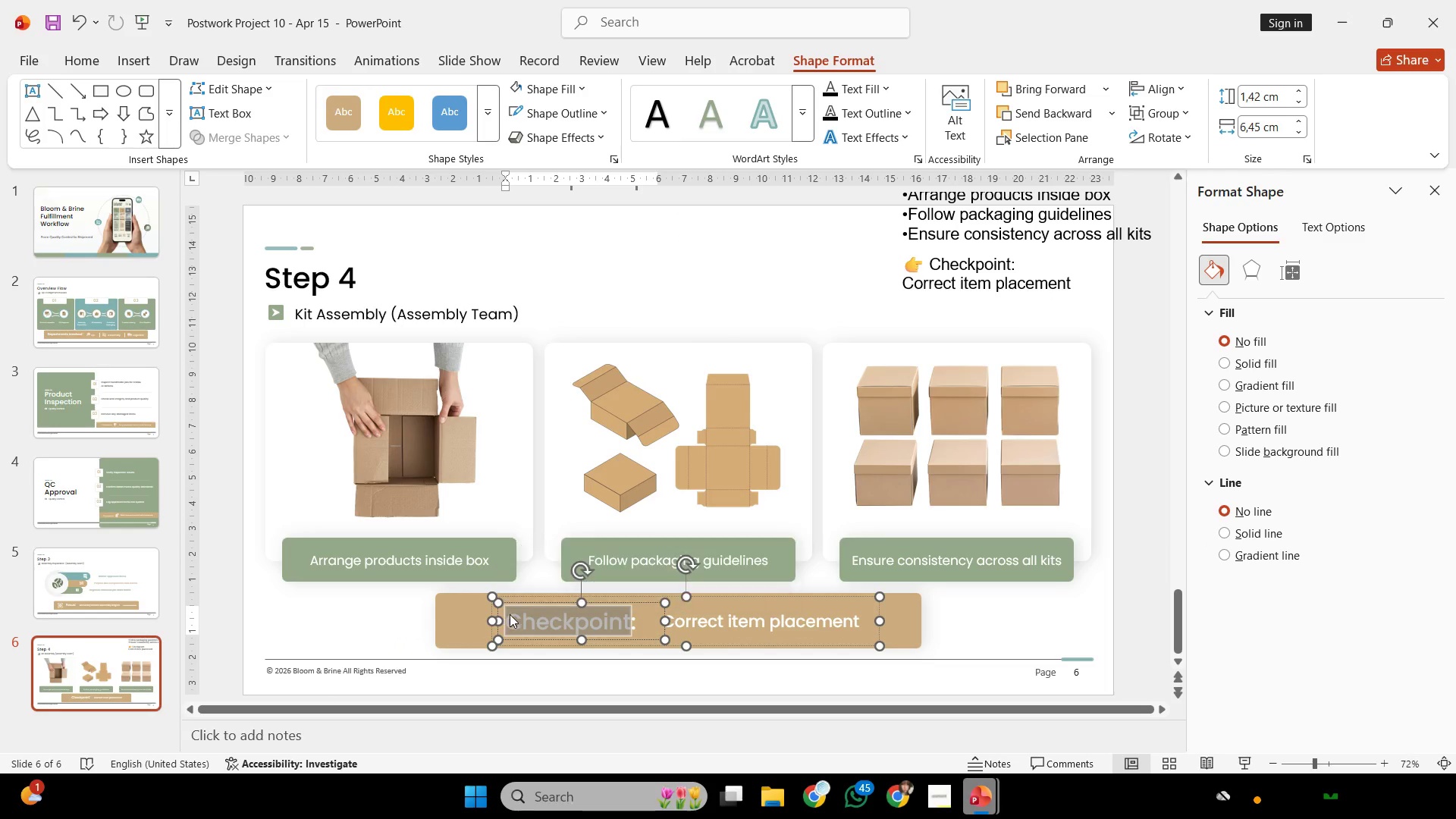 
key(Control+C)
 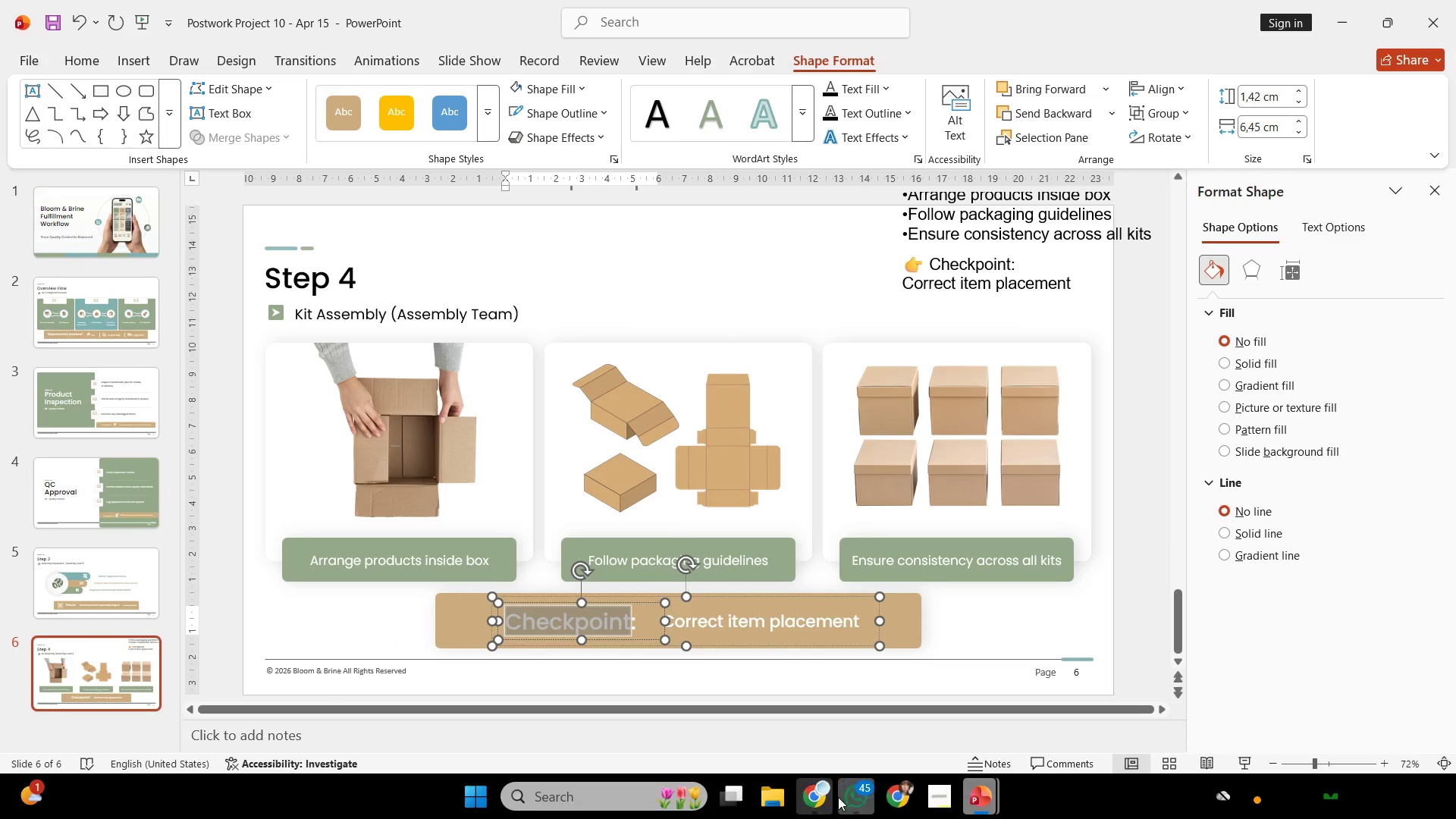 
left_click([809, 799])
 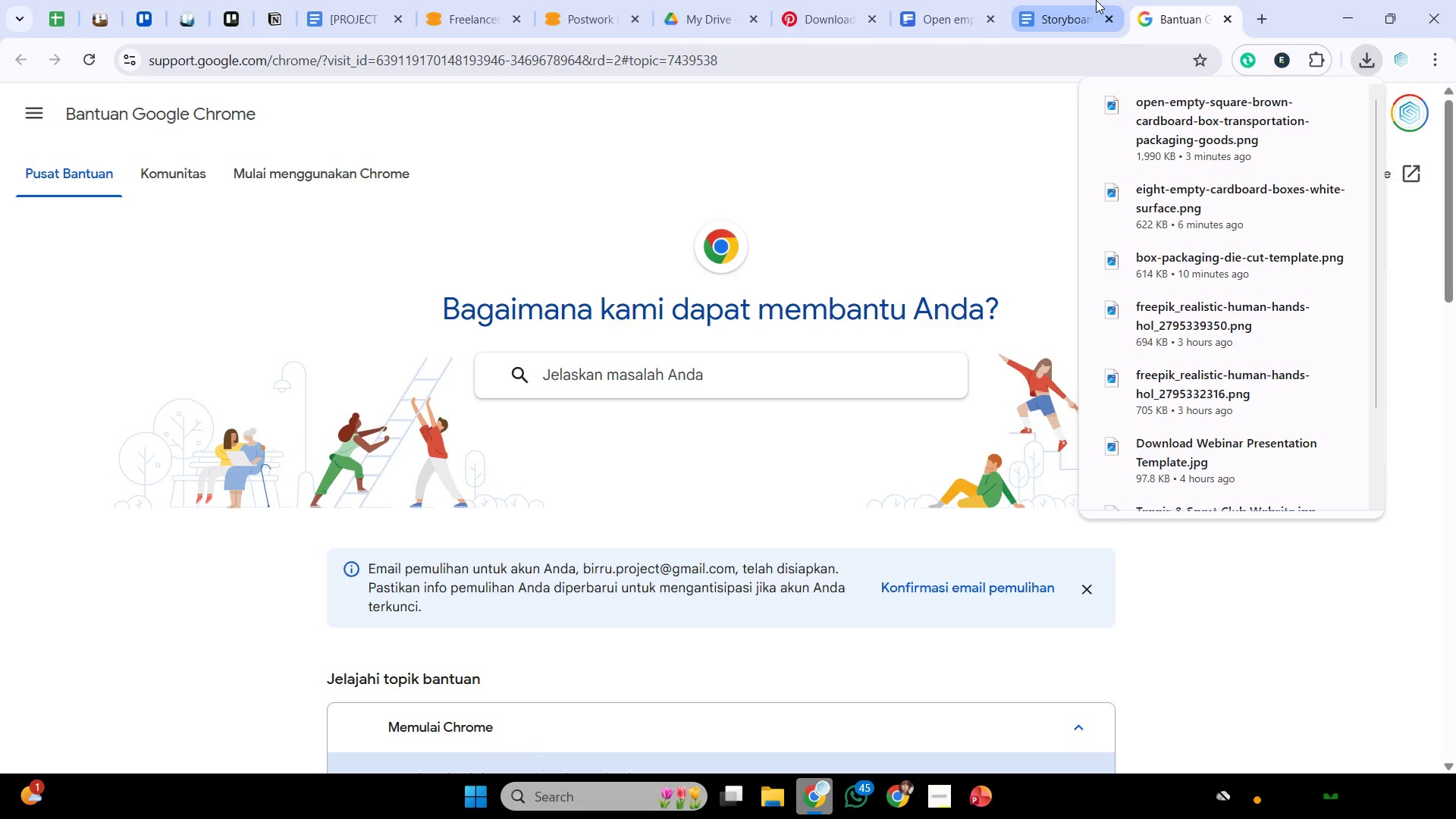 
left_click([1100, 0])
 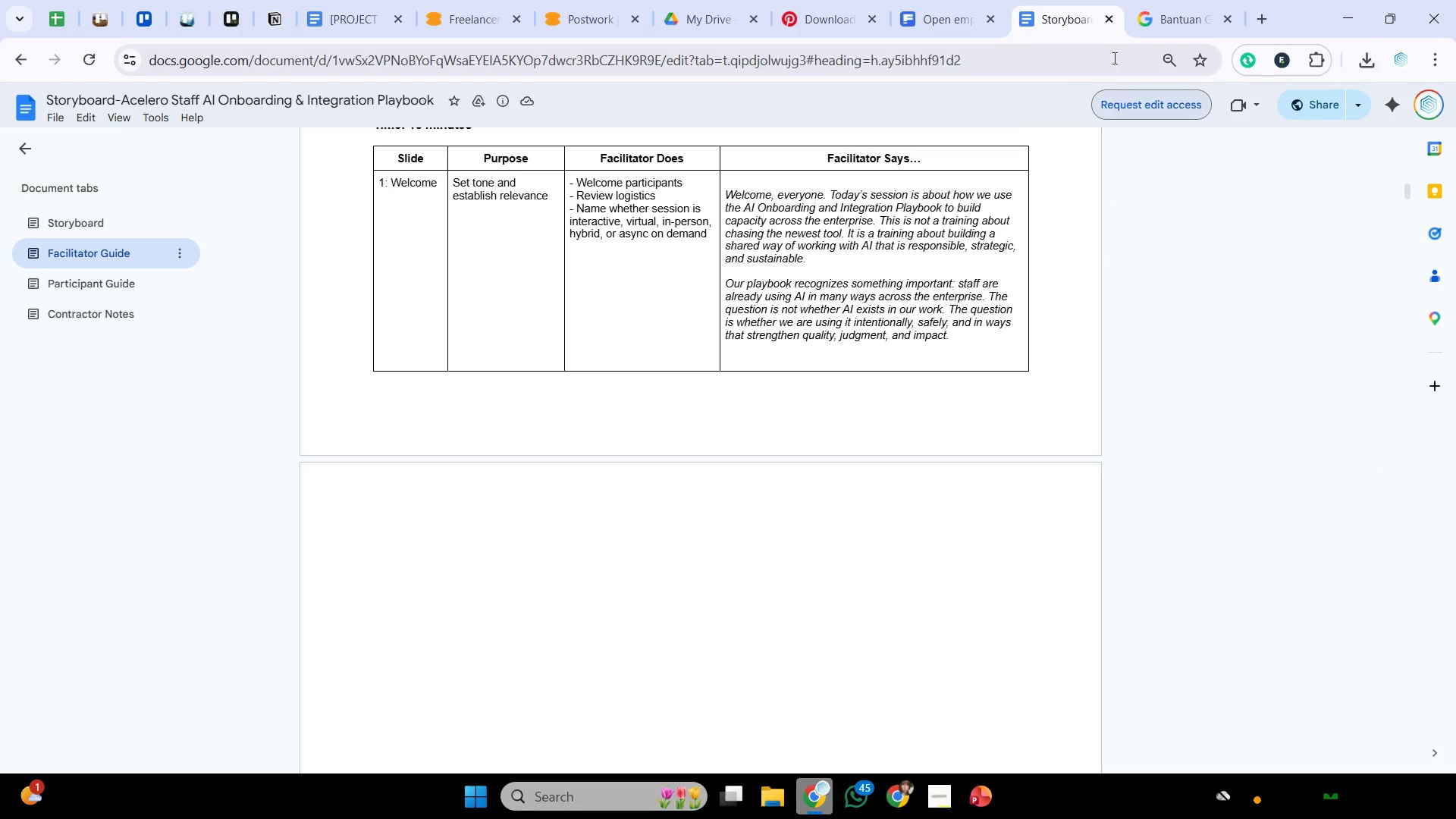 
left_click([950, 0])
 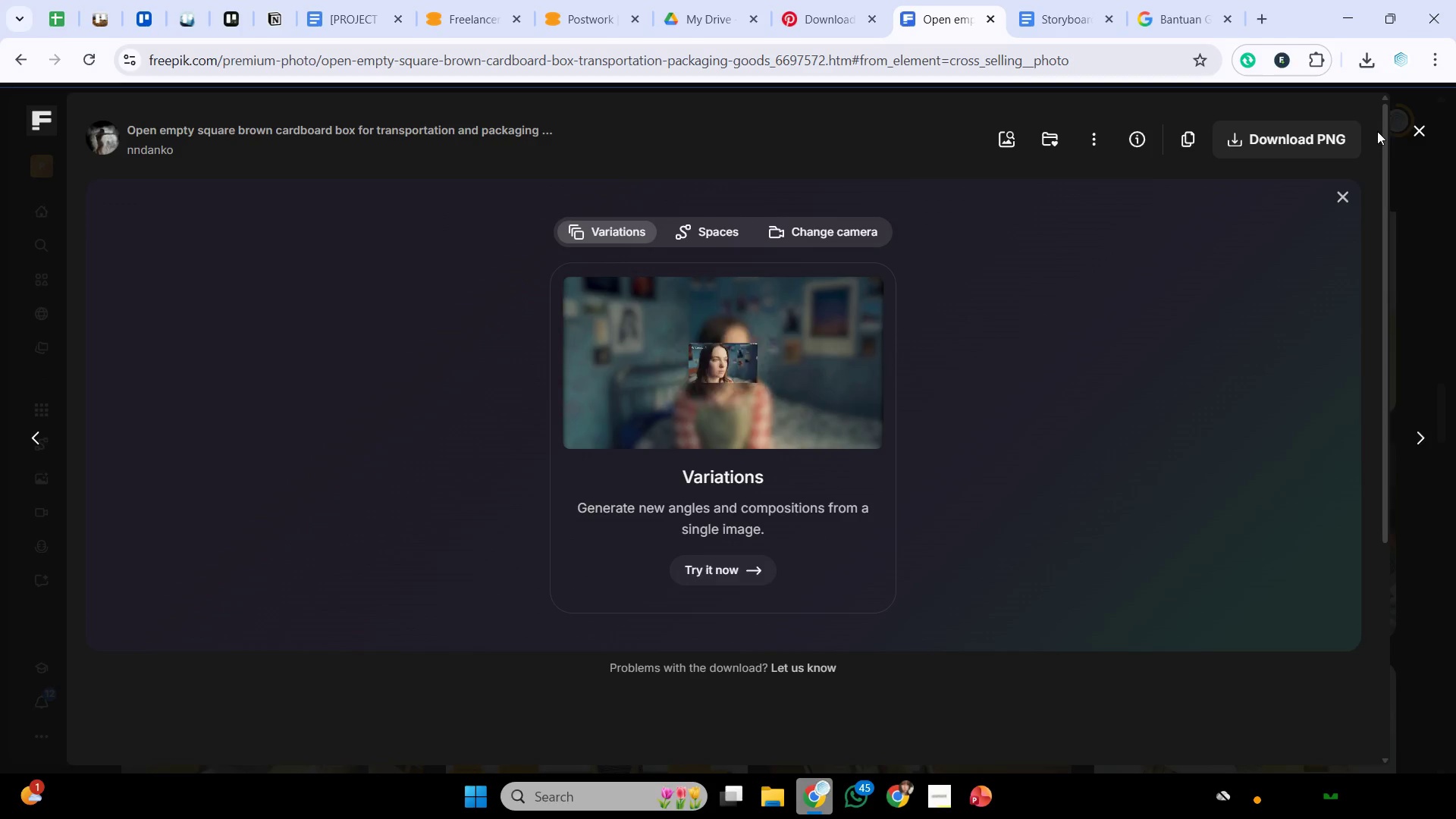 
left_click([1425, 130])
 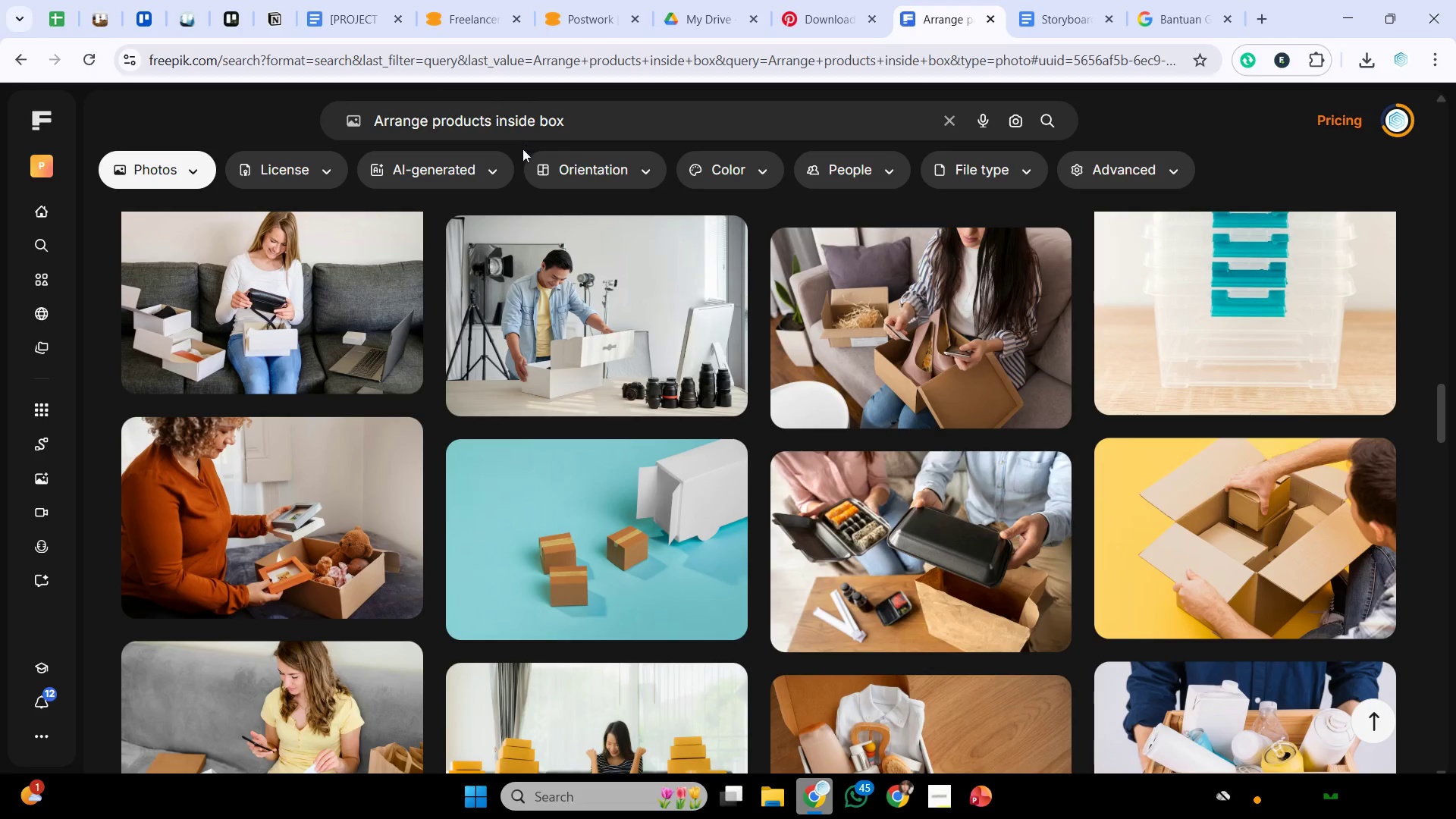 
left_click_drag(start_coordinate=[607, 134], to_coordinate=[97, 148])
 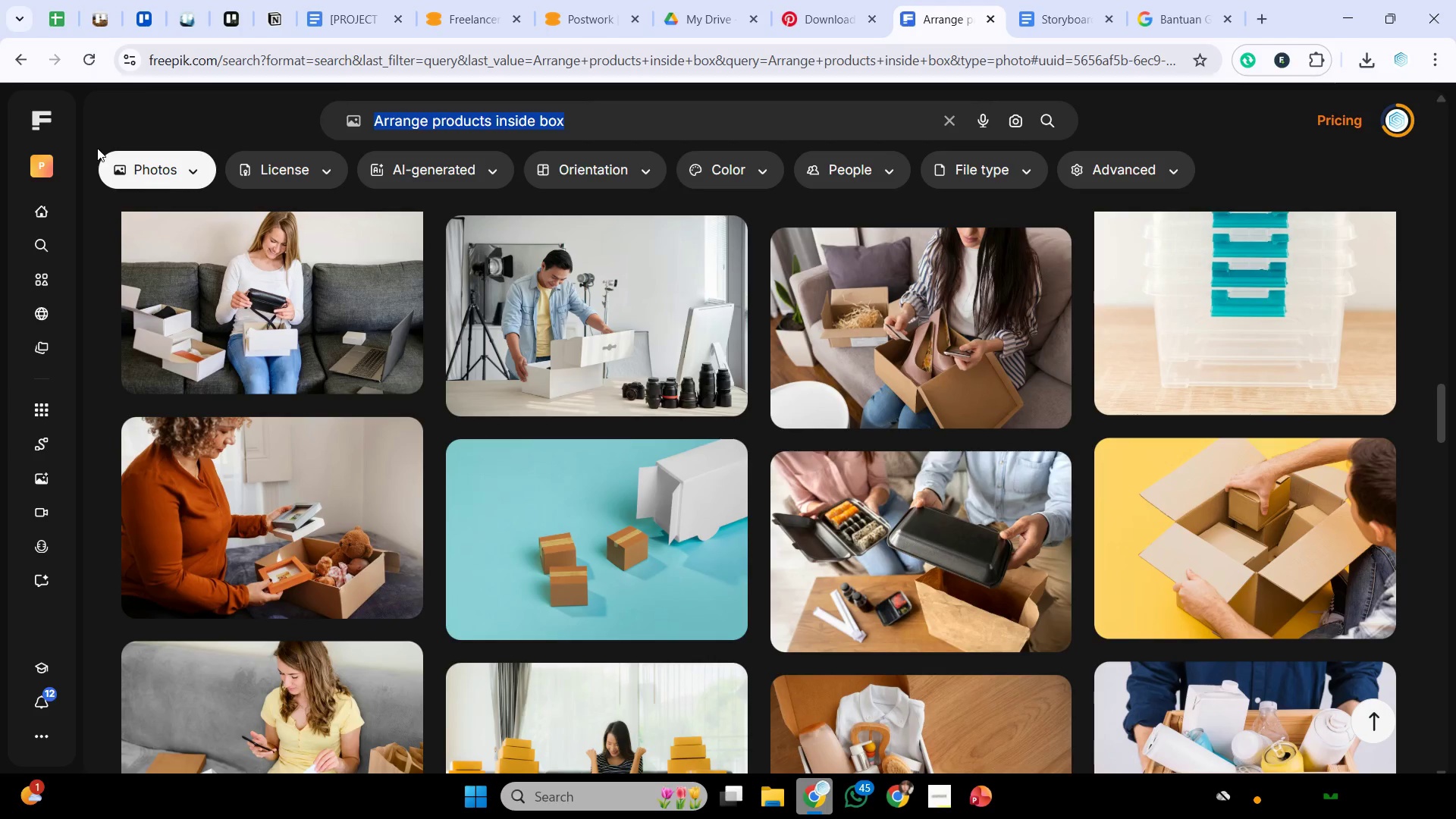 
key(Control+V)
 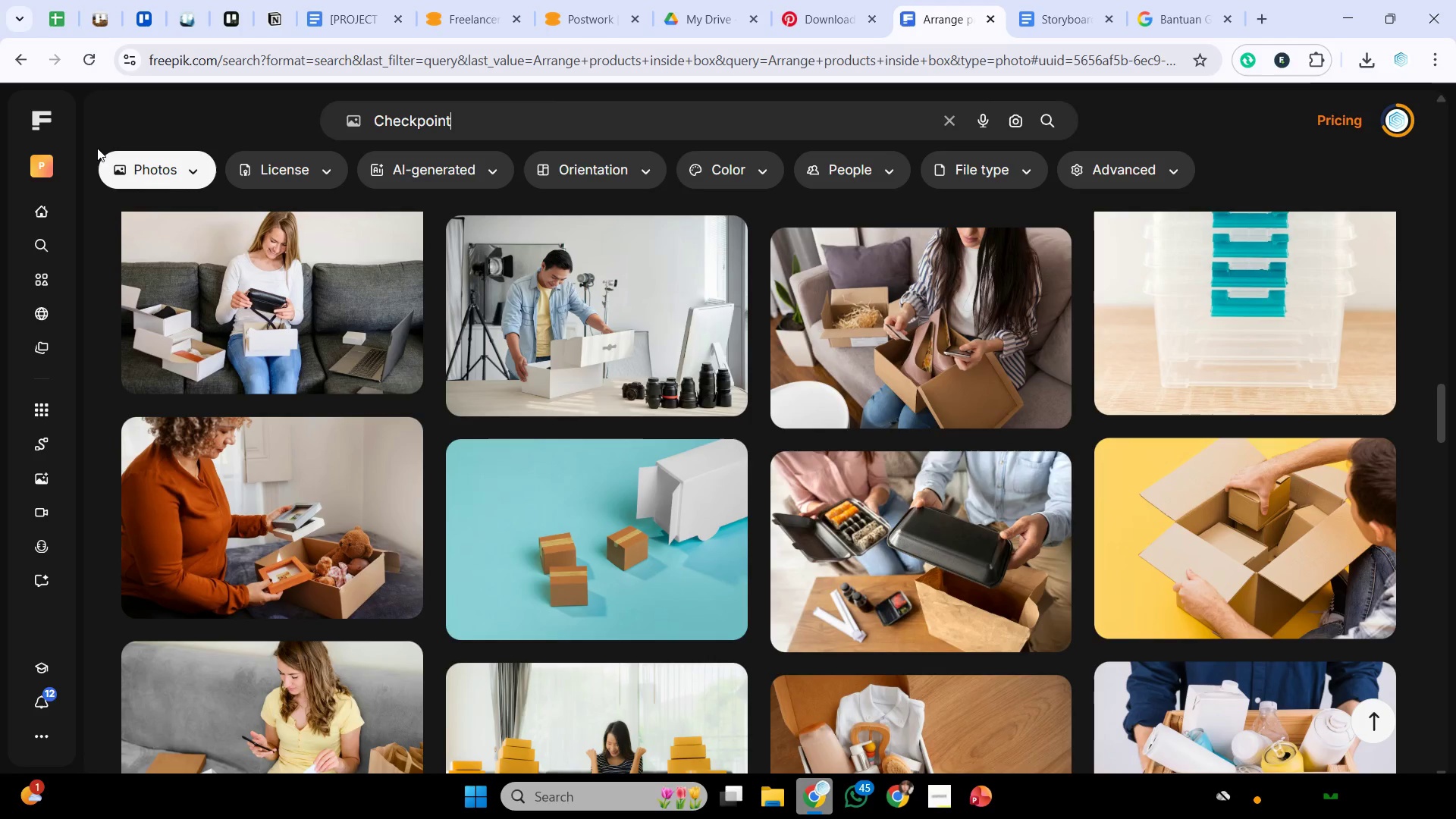 
key(Enter)
 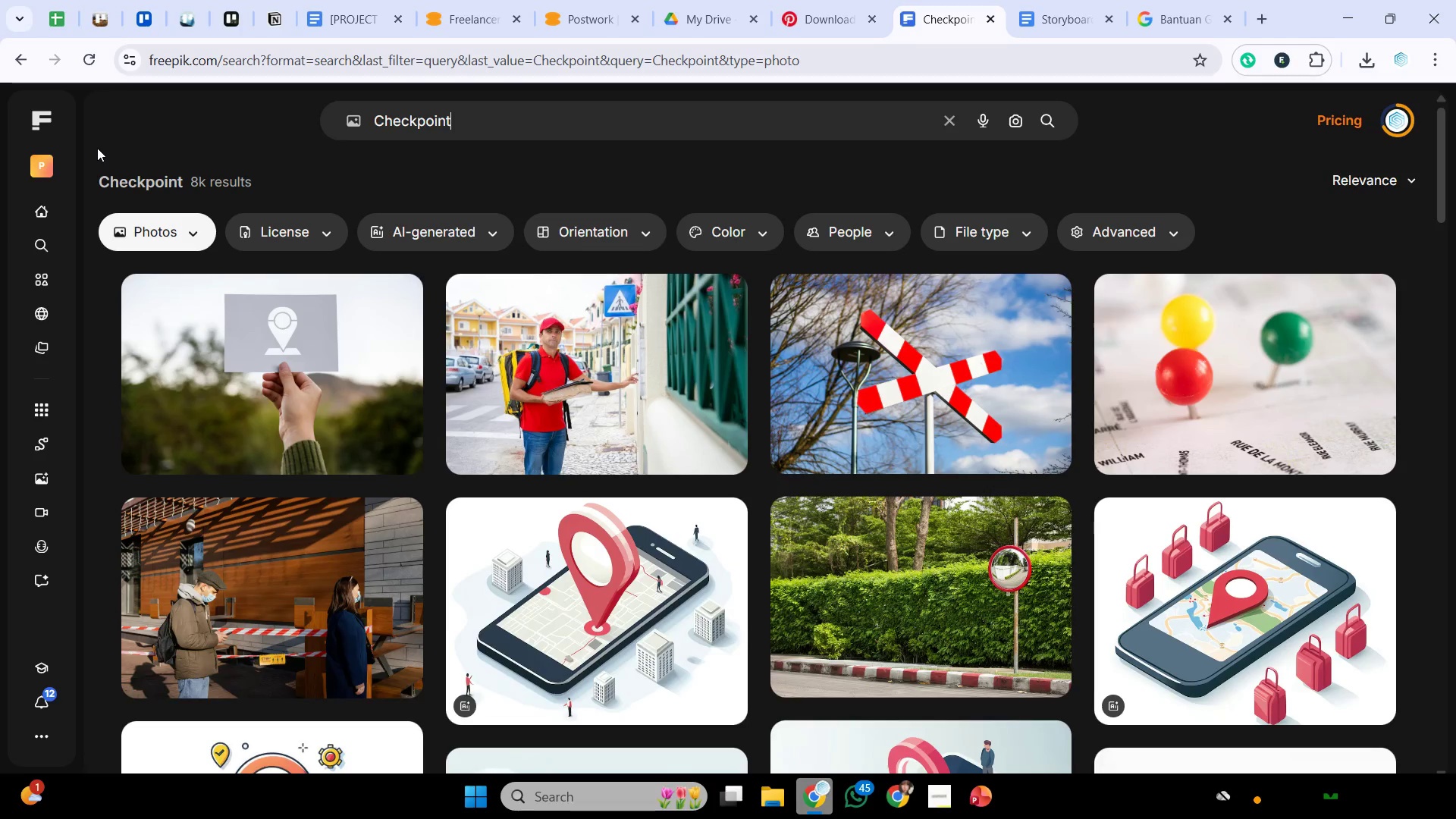 
wait(9.05)
 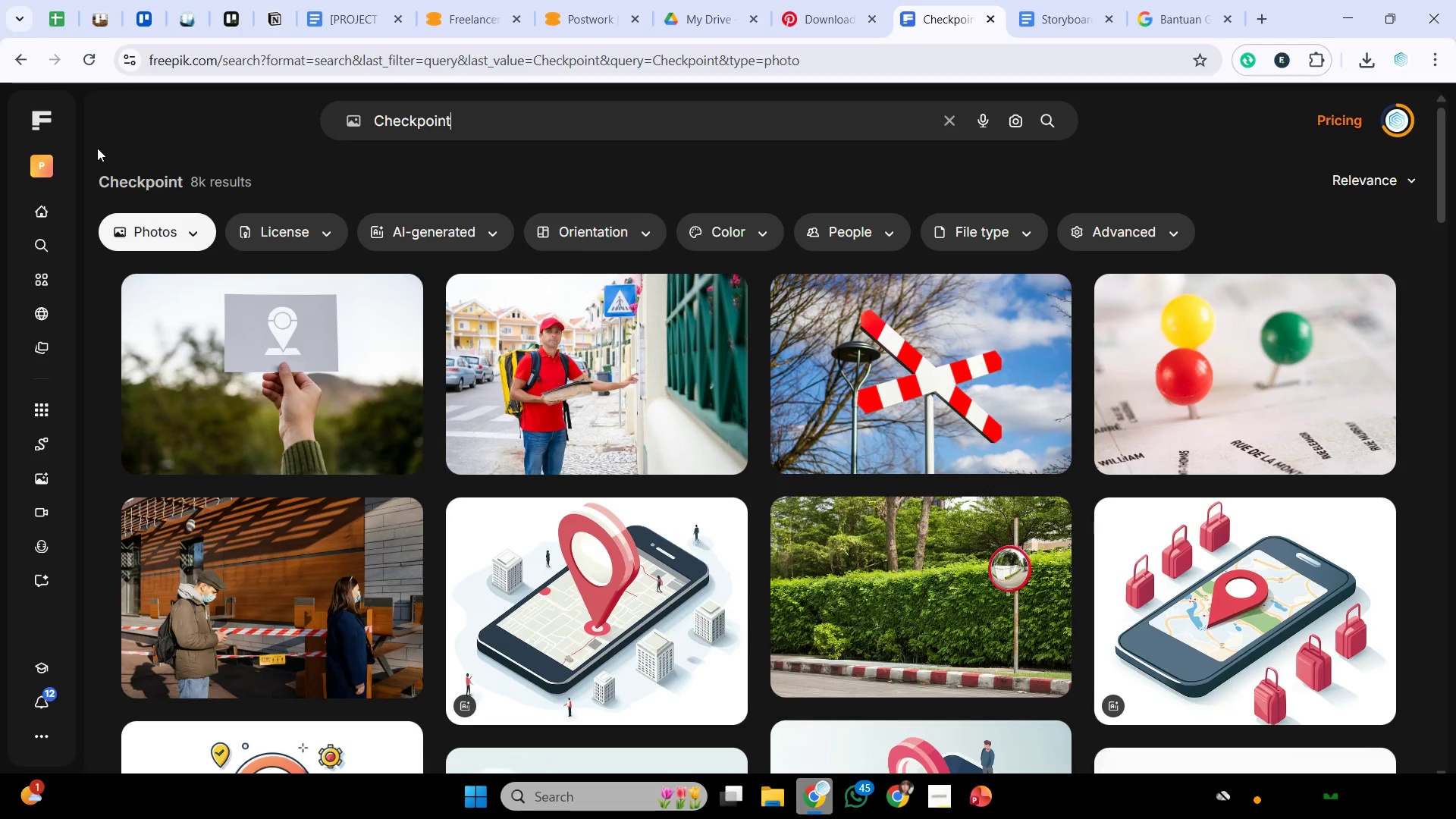 
left_click([180, 215])
 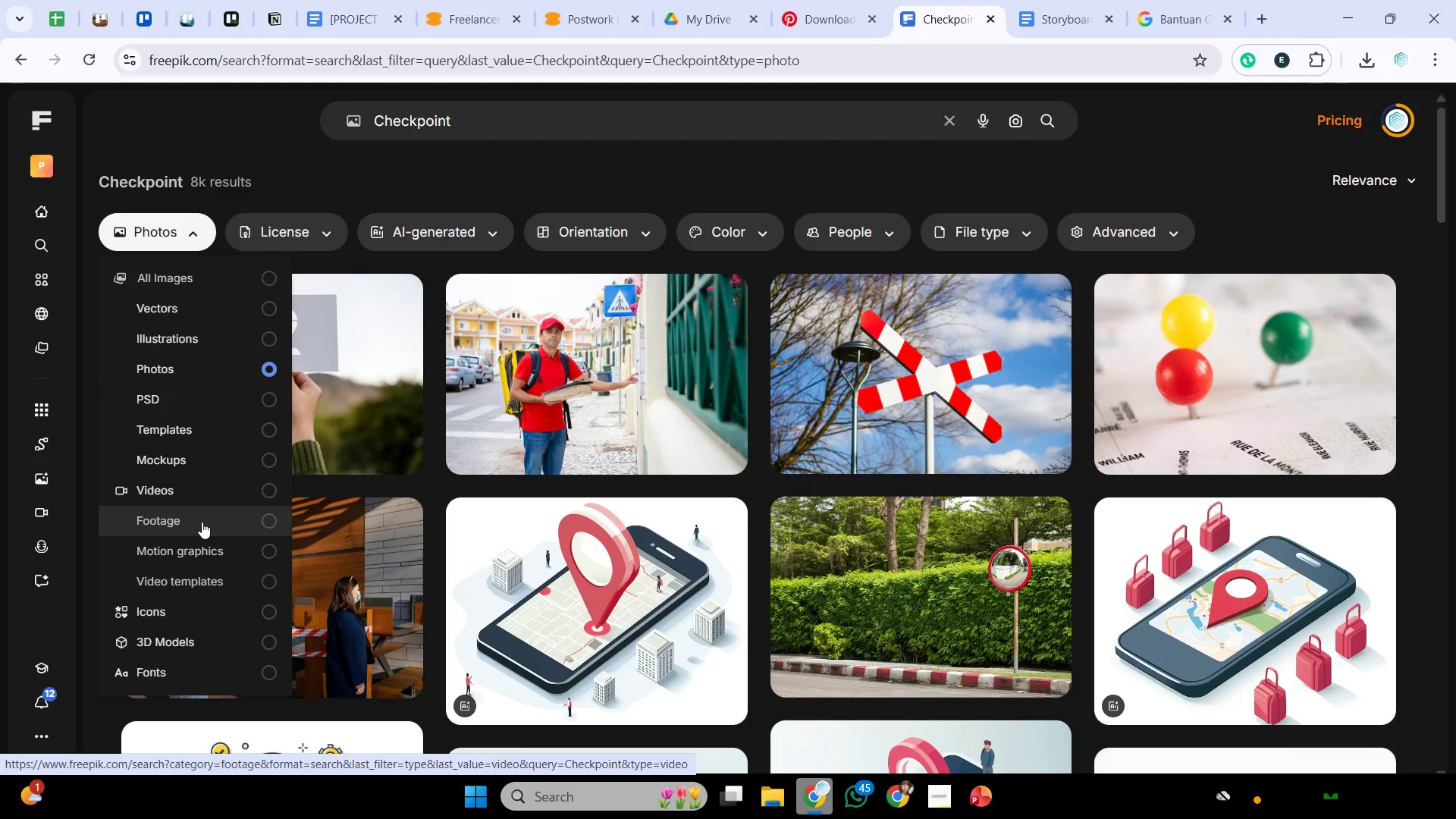 
wait(16.05)
 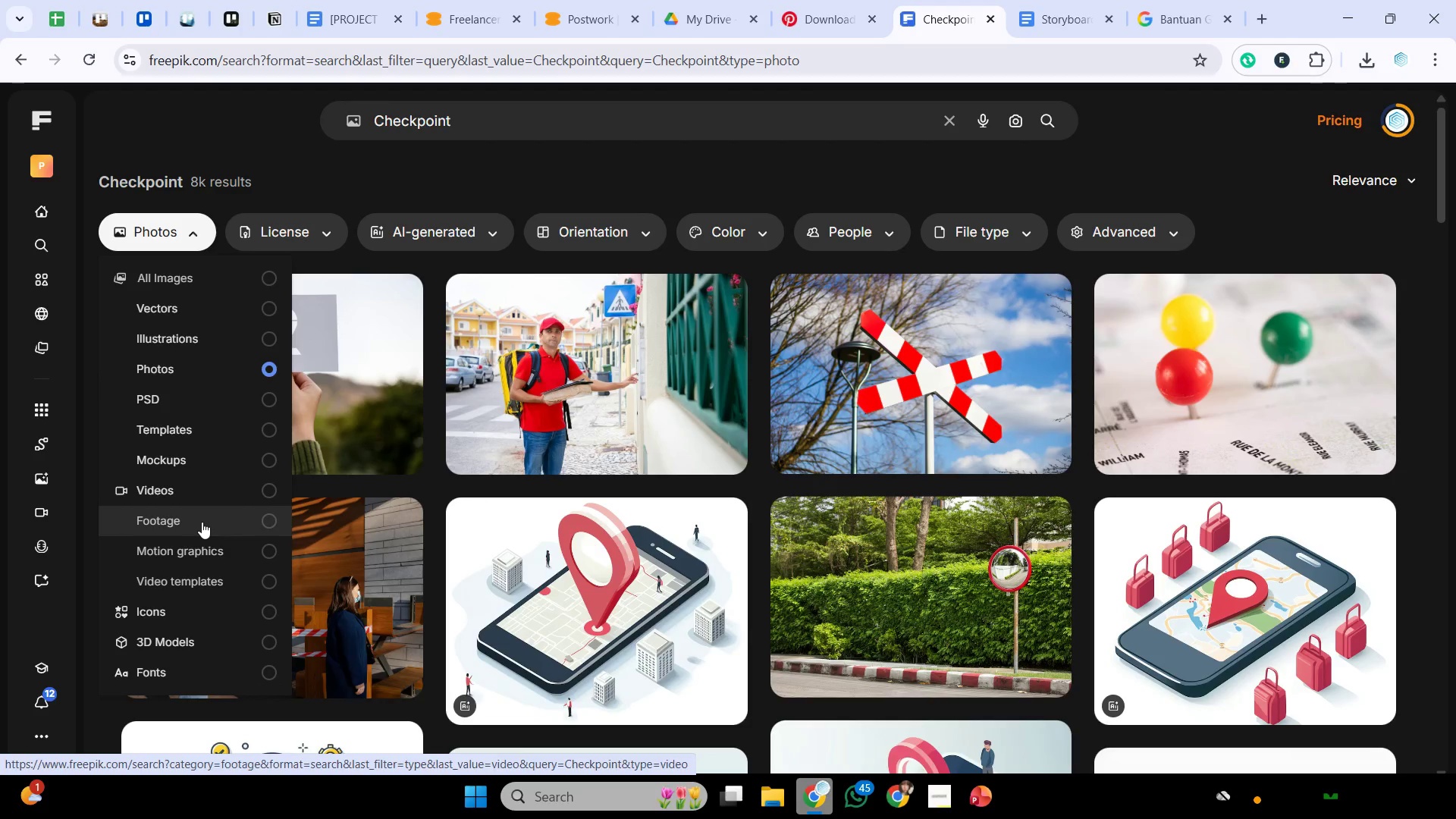 
left_click([190, 603])
 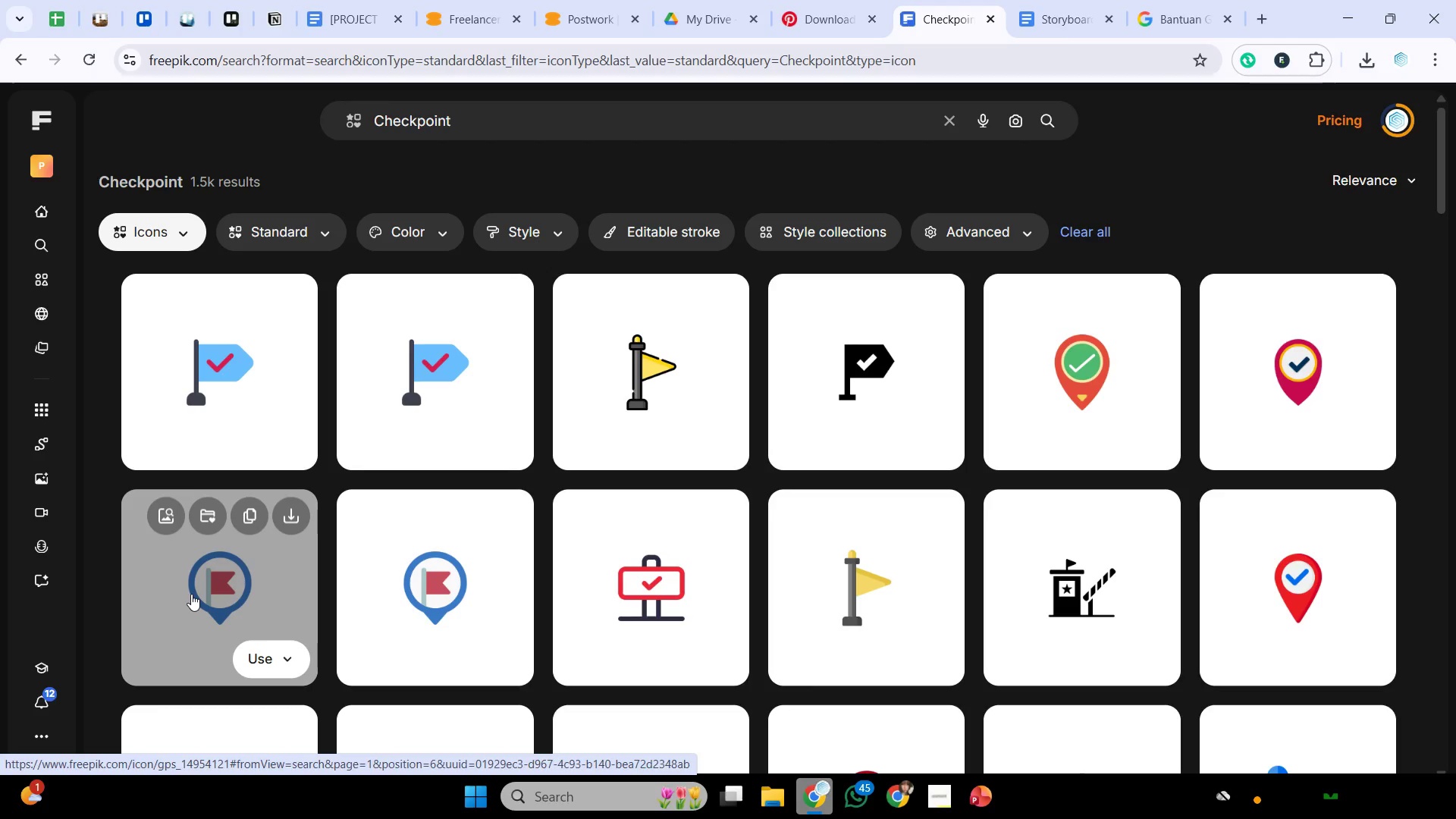 
wait(22.33)
 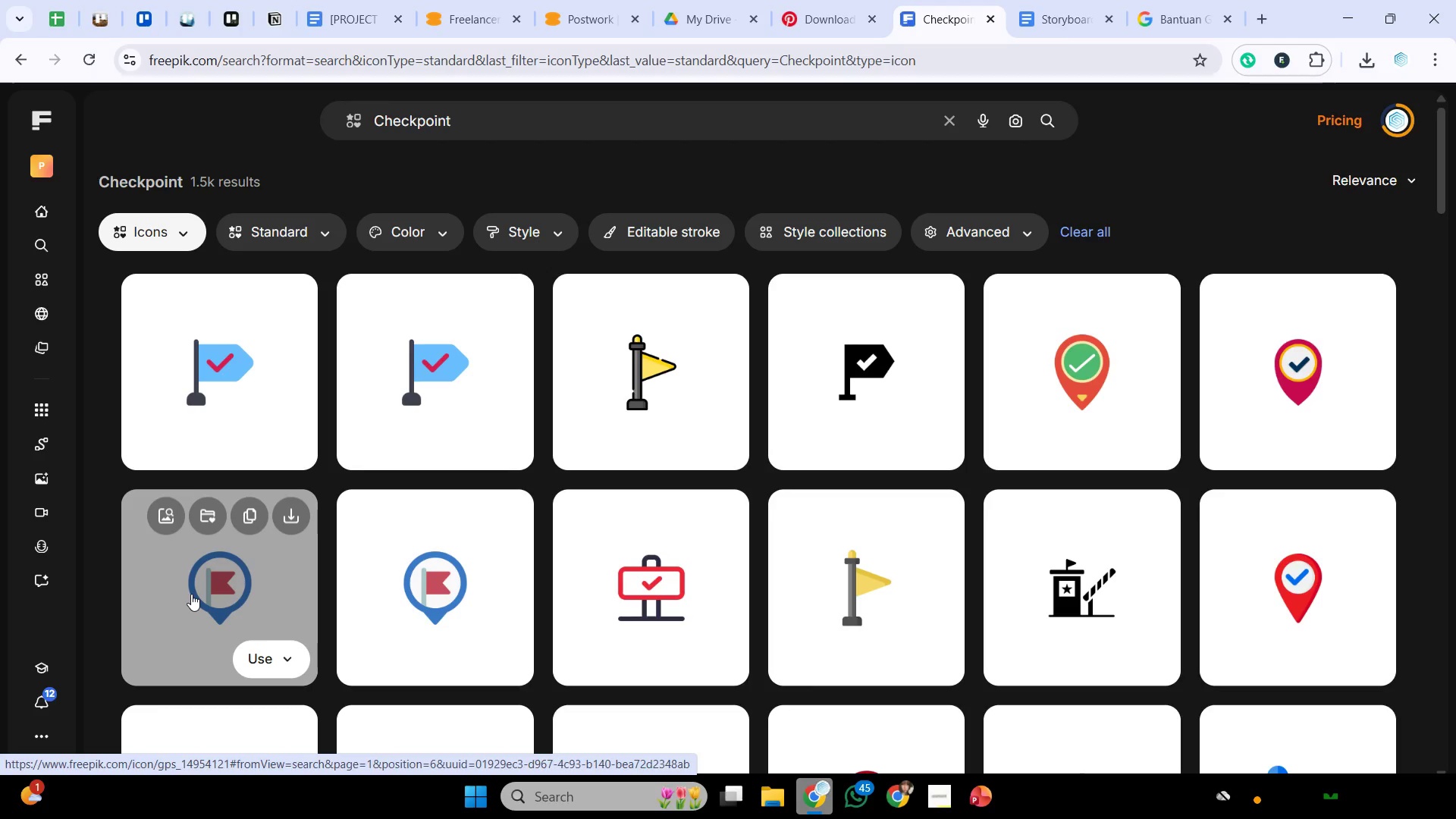 
scroll: coordinate [742, 624], scroll_direction: down, amount: 20.0
 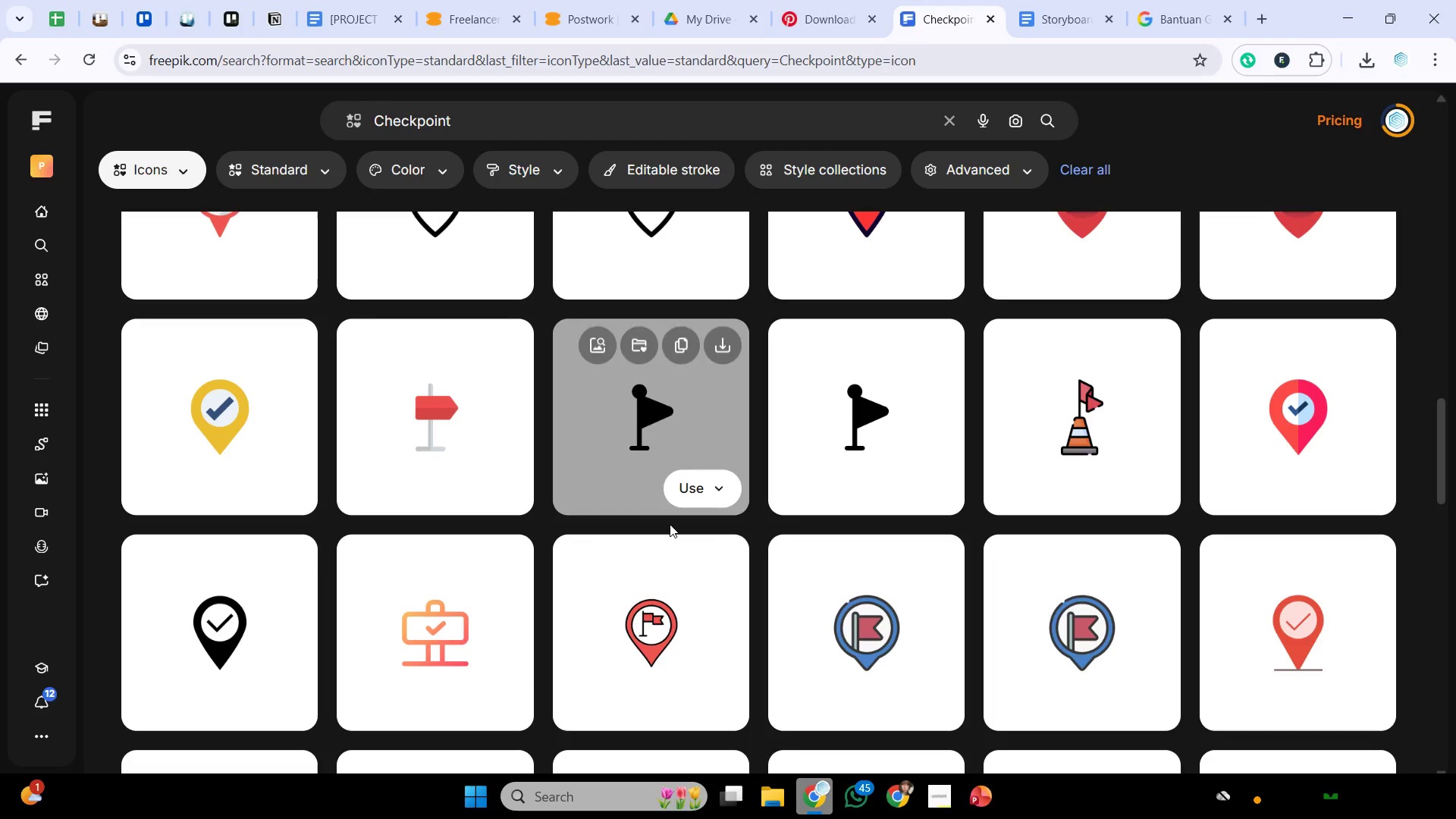 
scroll: coordinate [786, 518], scroll_direction: down, amount: 16.0
 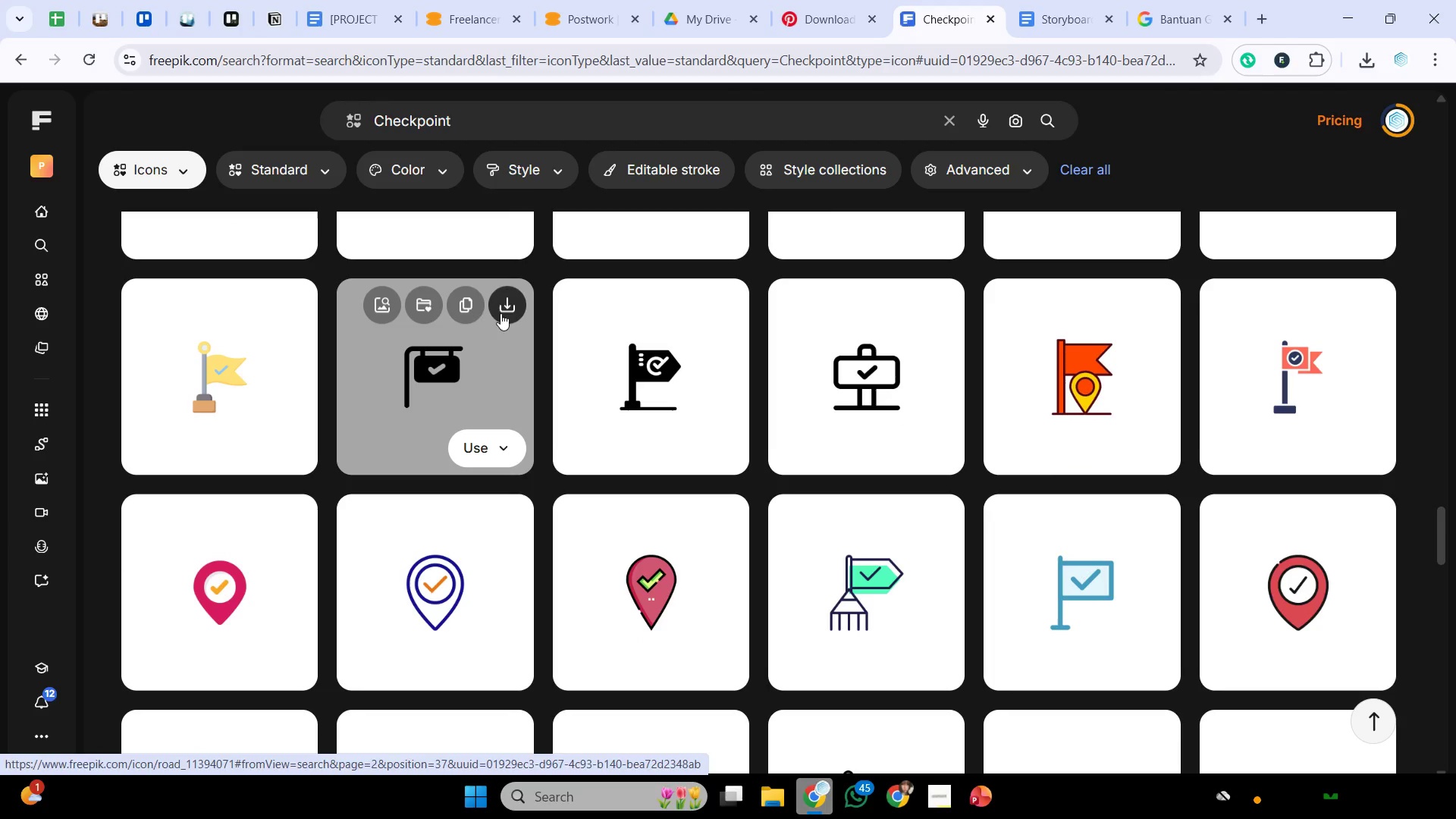 
left_click([479, 306])
 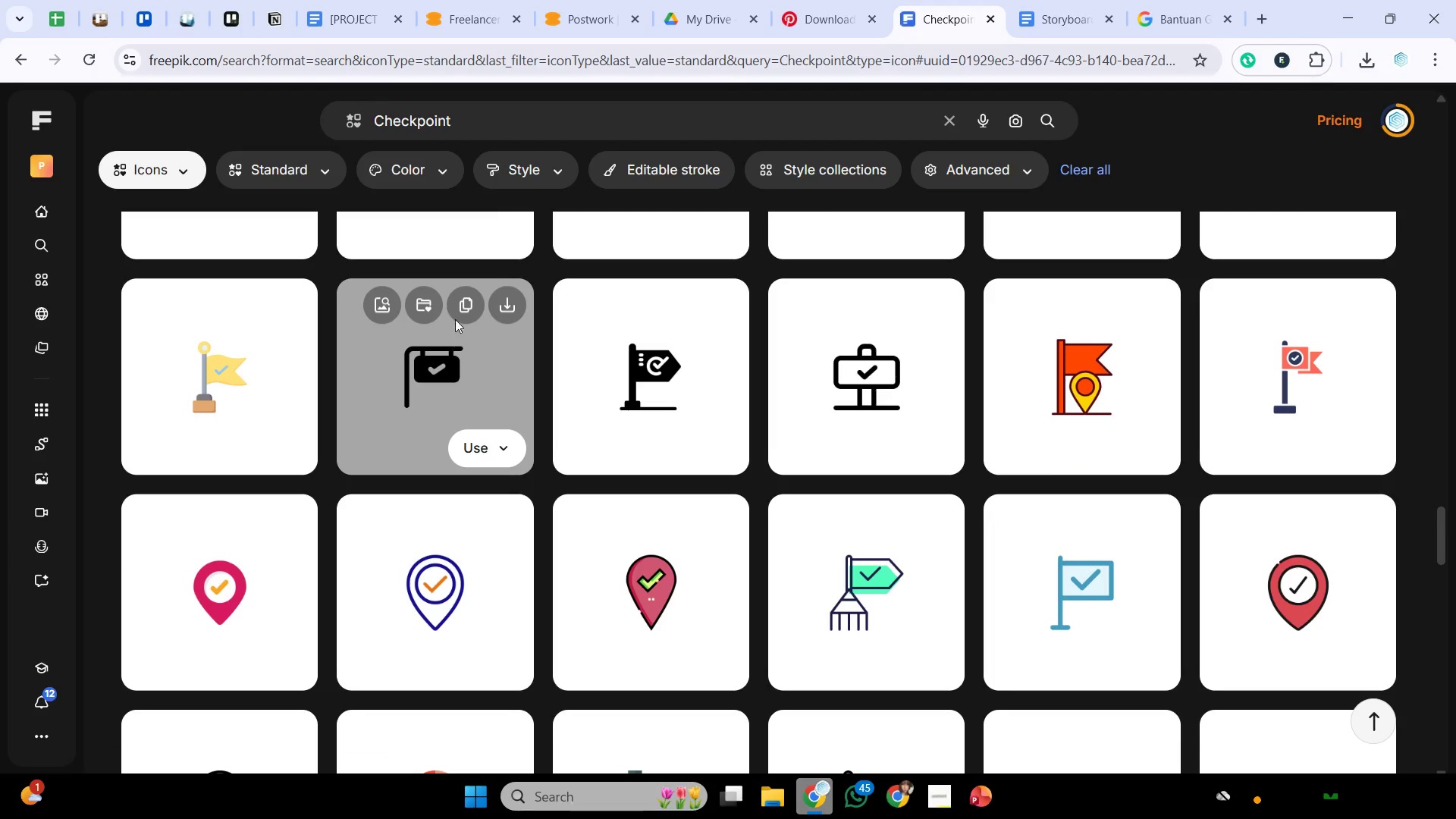 
left_click([458, 309])
 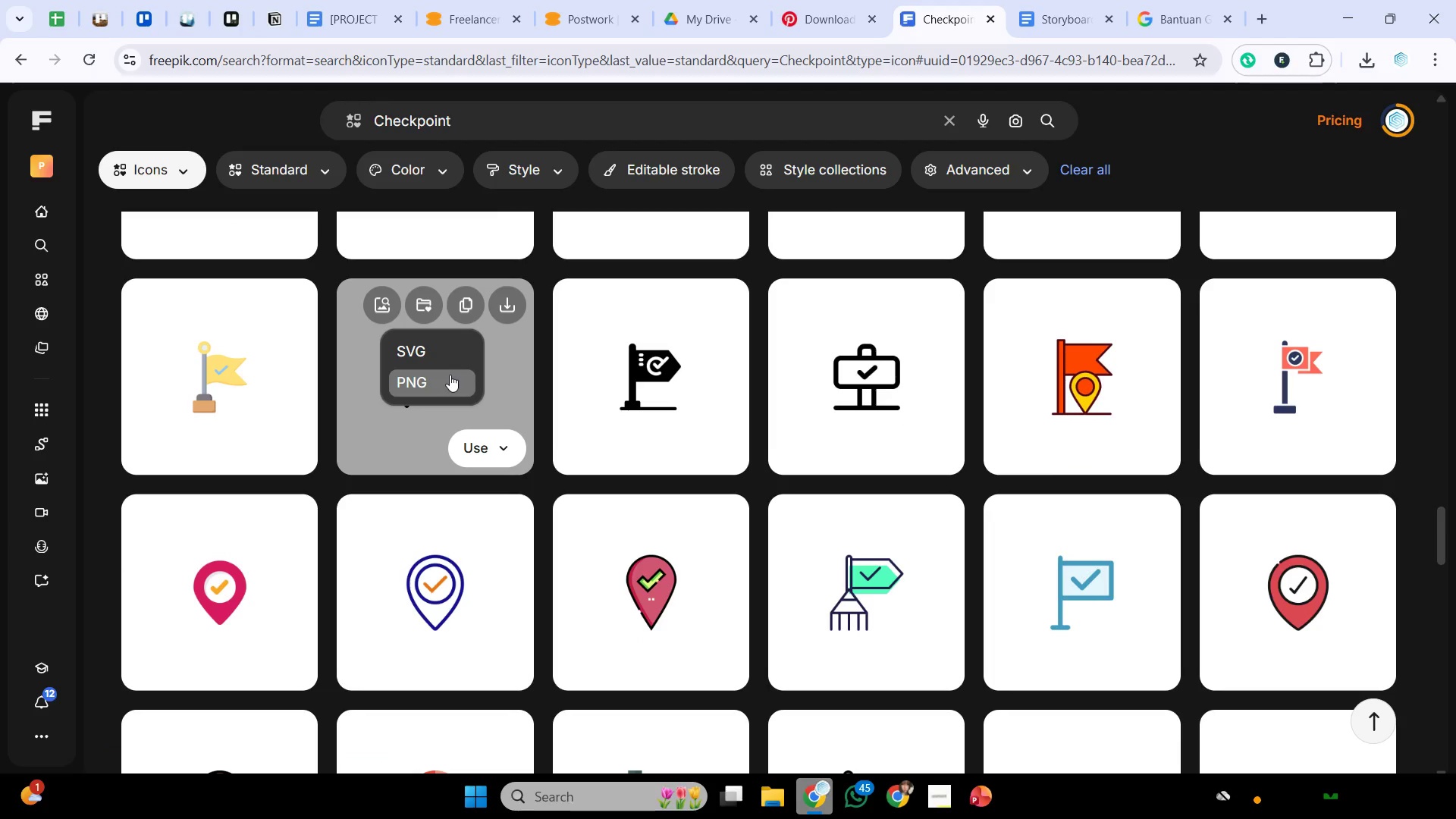 
left_click([450, 375])
 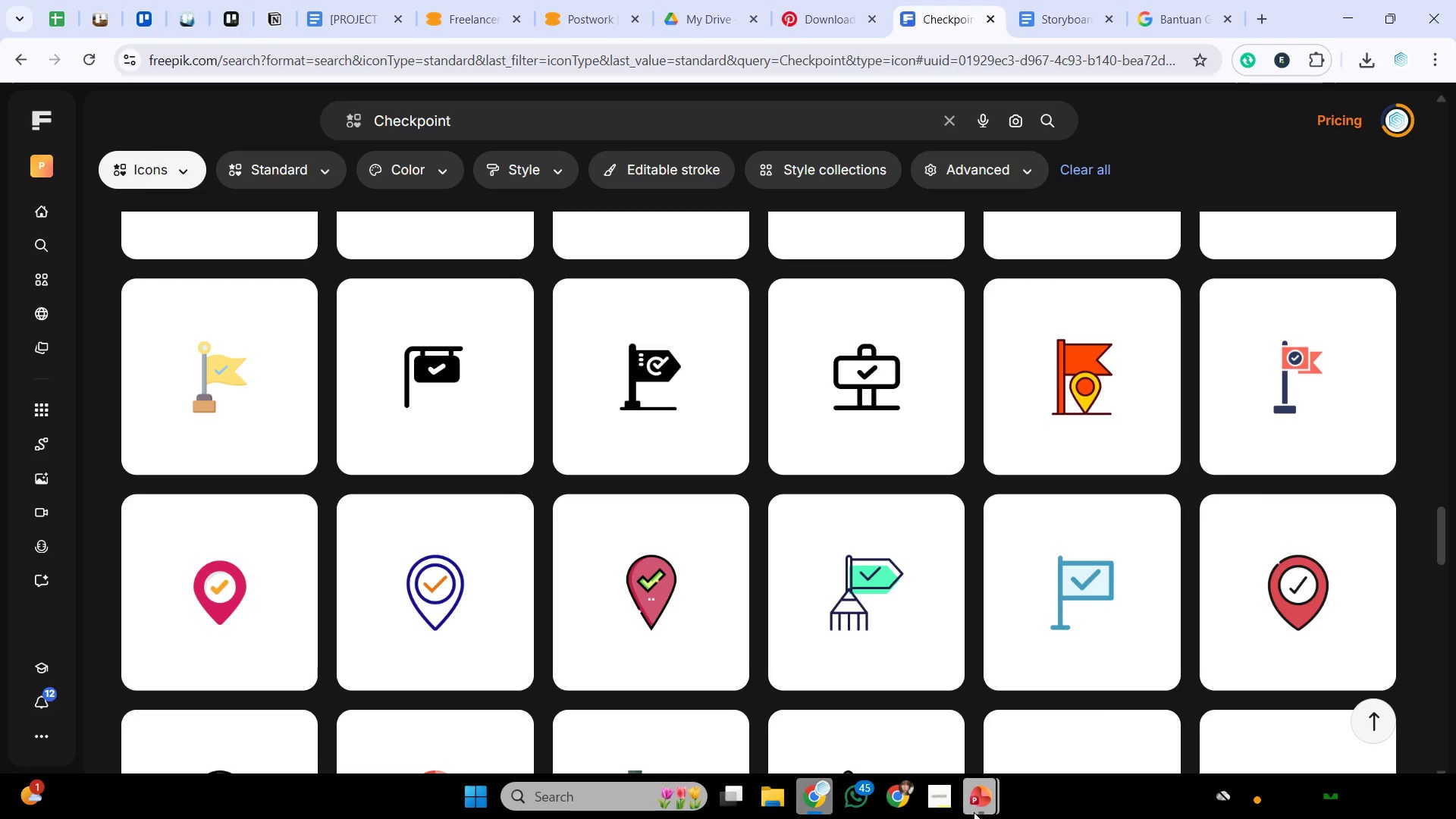 
wait(17.56)
 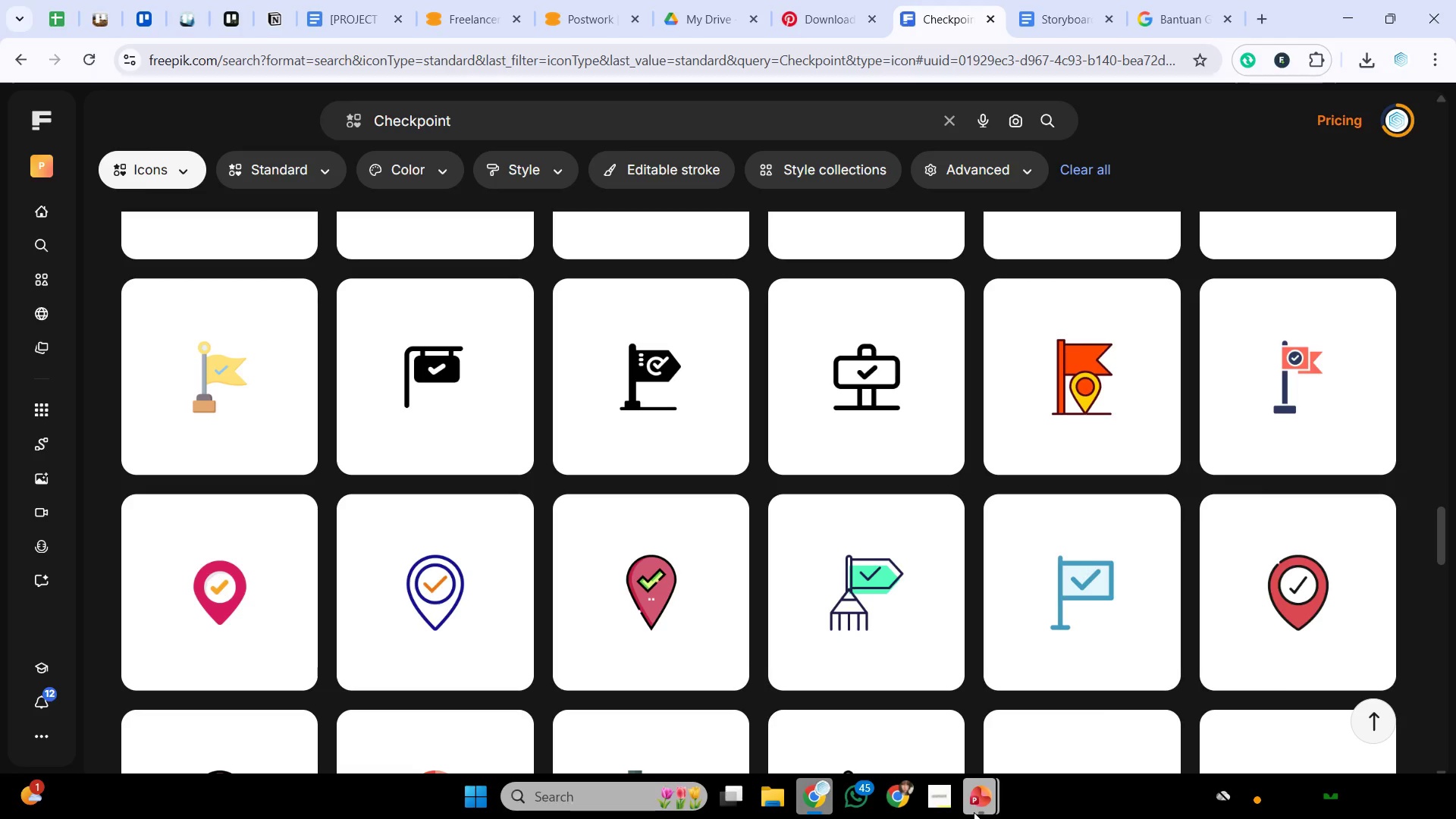 
left_click([970, 798])
 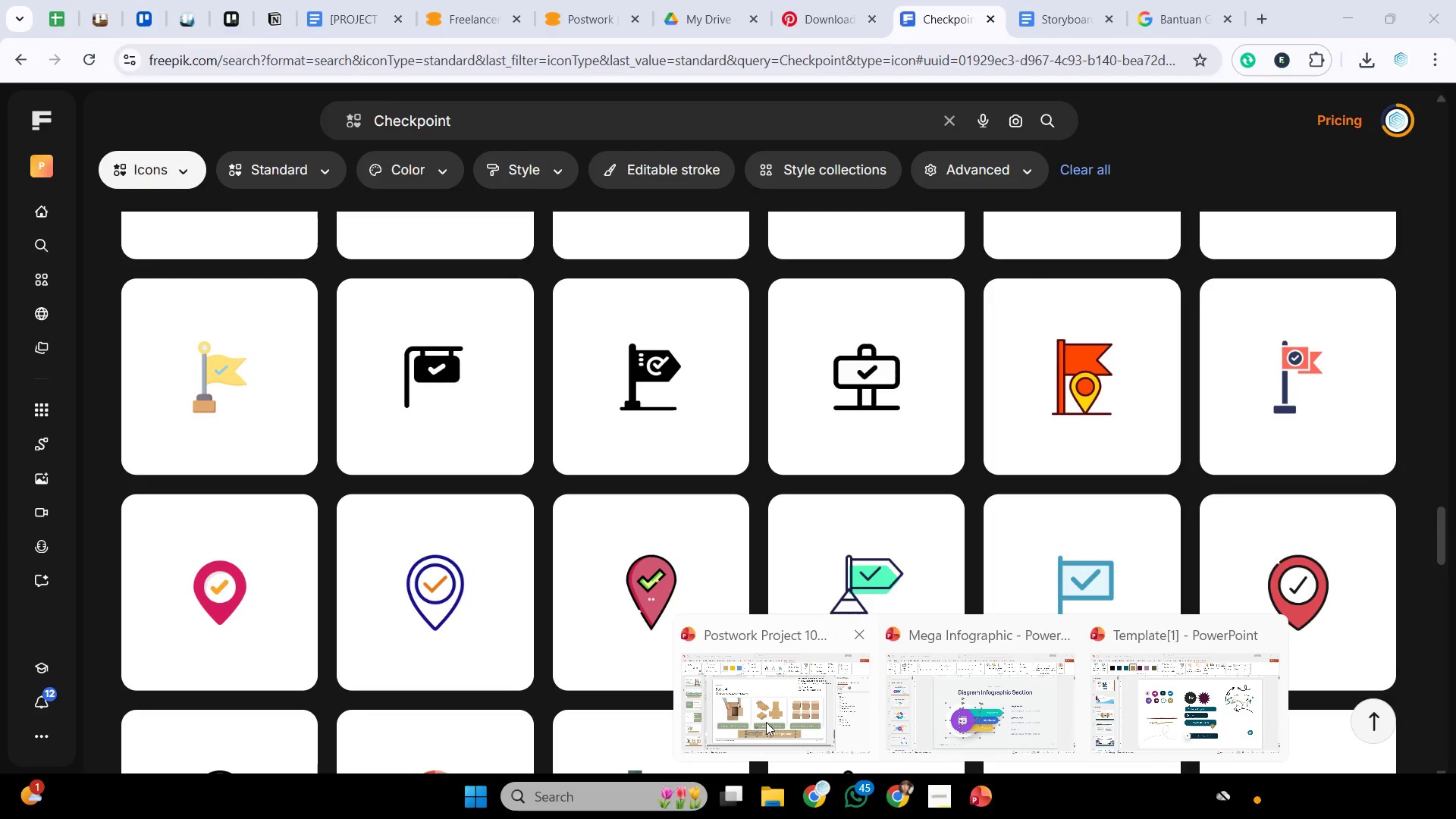 
left_click([766, 722])
 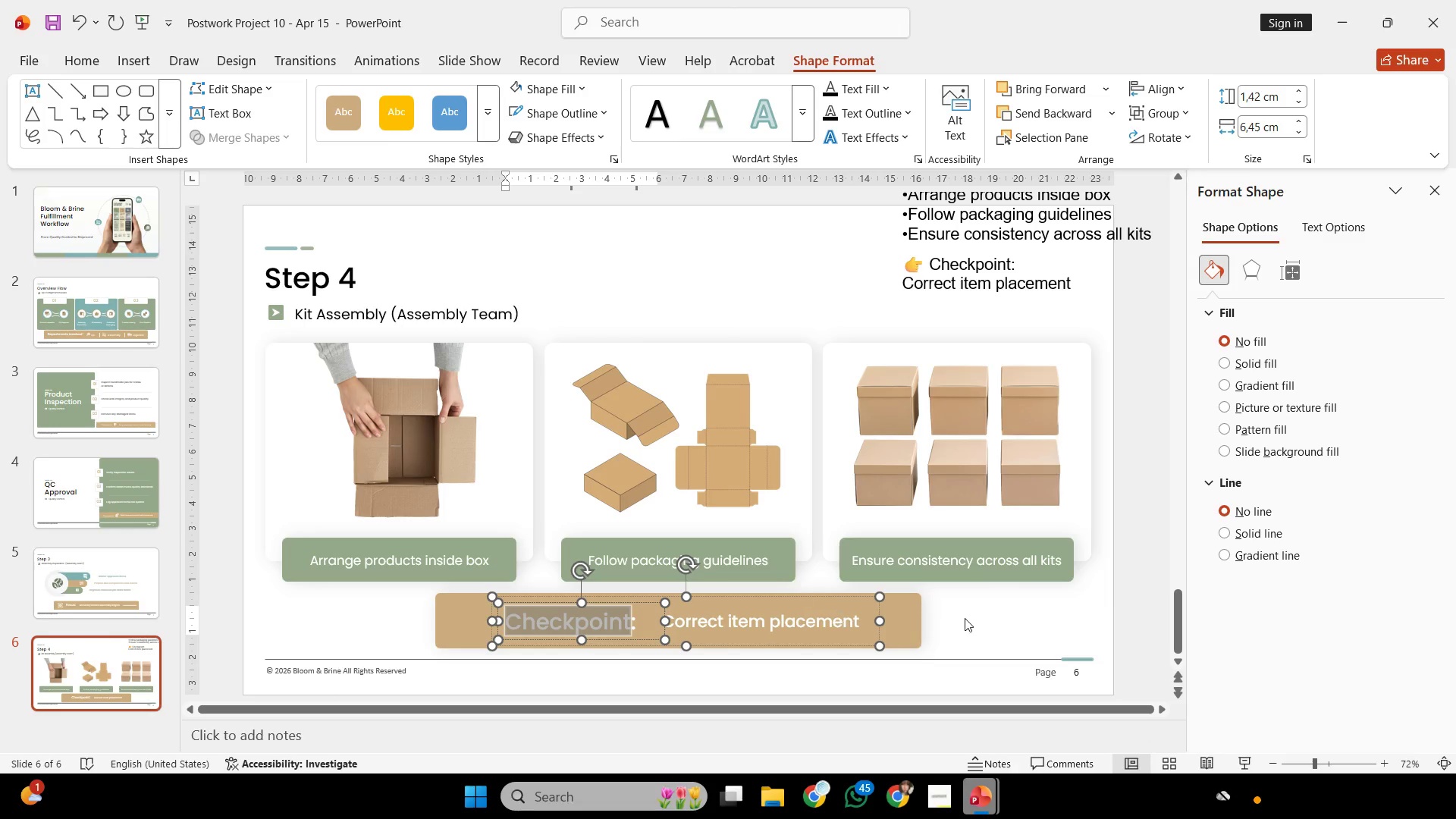 
left_click([967, 617])
 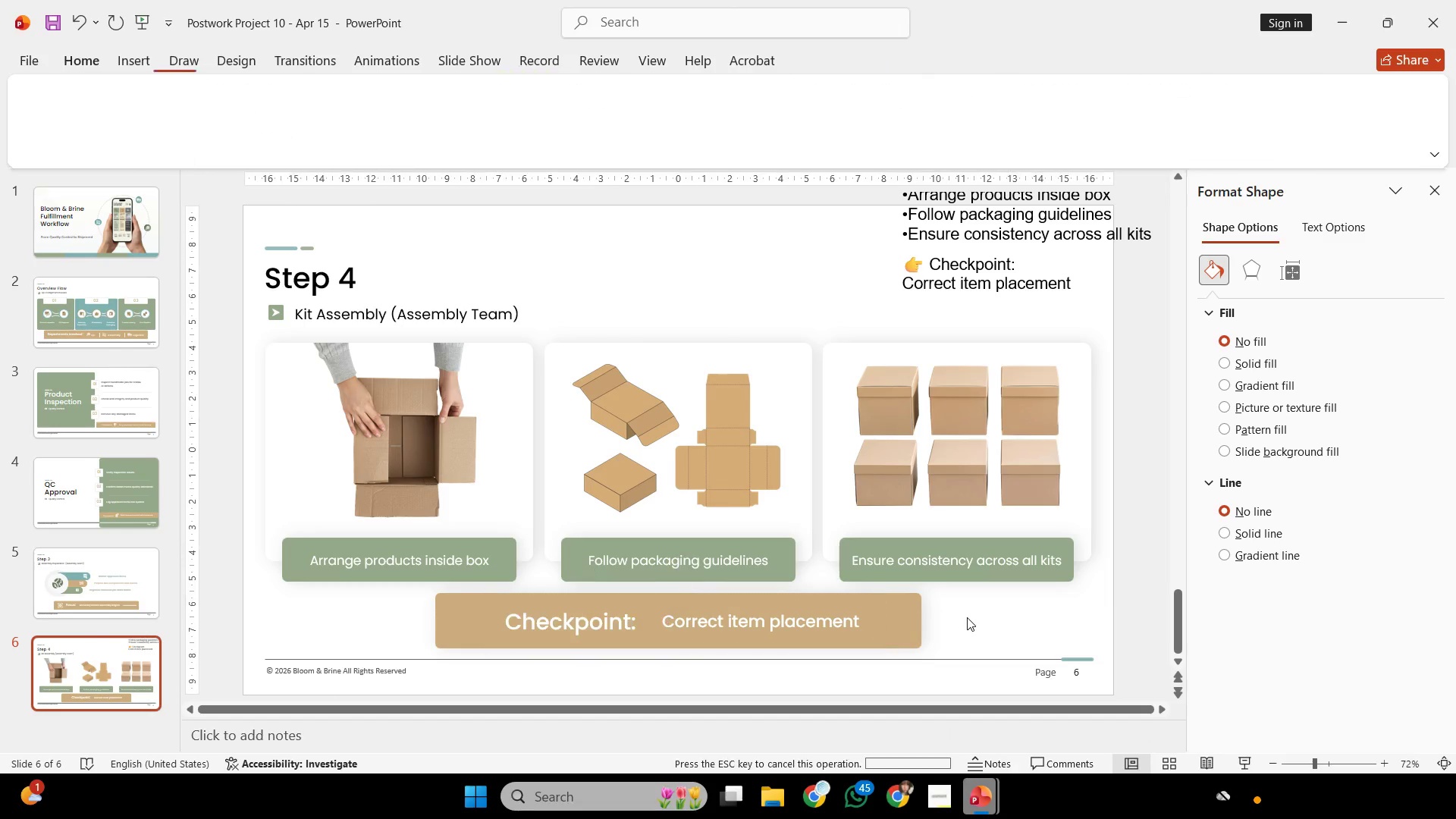 
key(Control+V)
 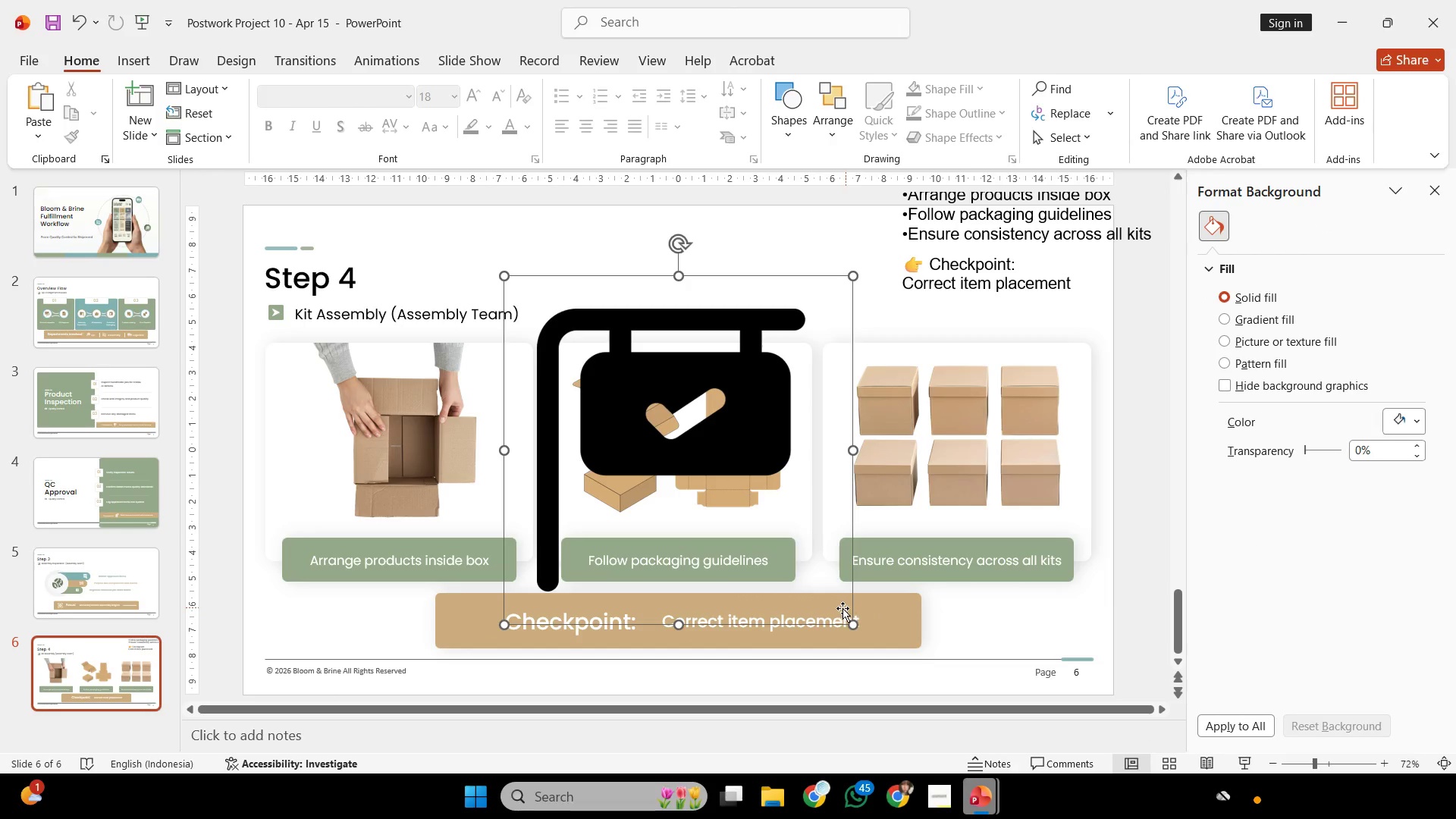 
hold_key(key=ShiftLeft, duration=2.3)
left_click_drag(start_coordinate=[850, 620], to_coordinate=[530, 312])
 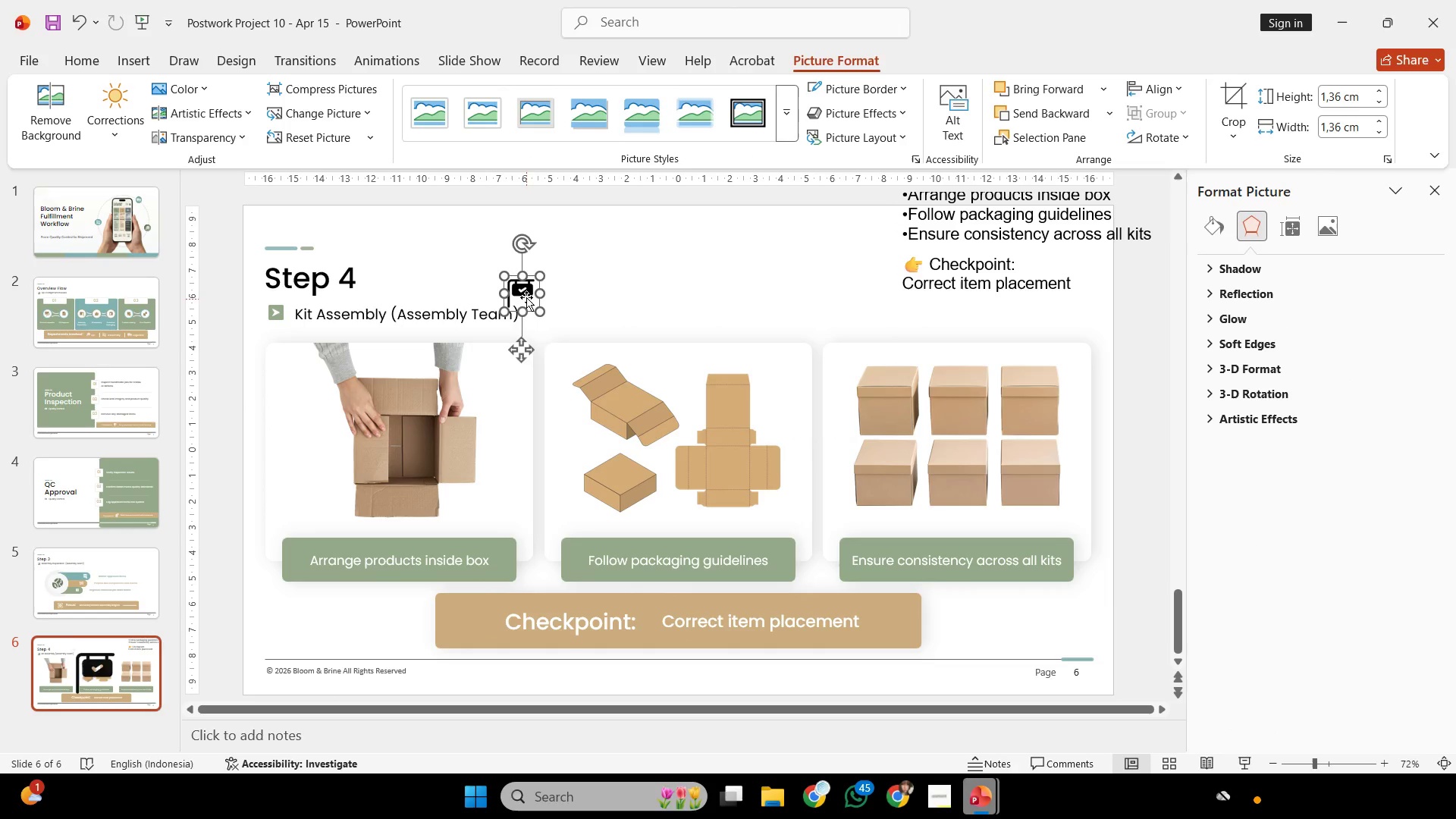 
left_click_drag(start_coordinate=[526, 297], to_coordinate=[480, 625])
 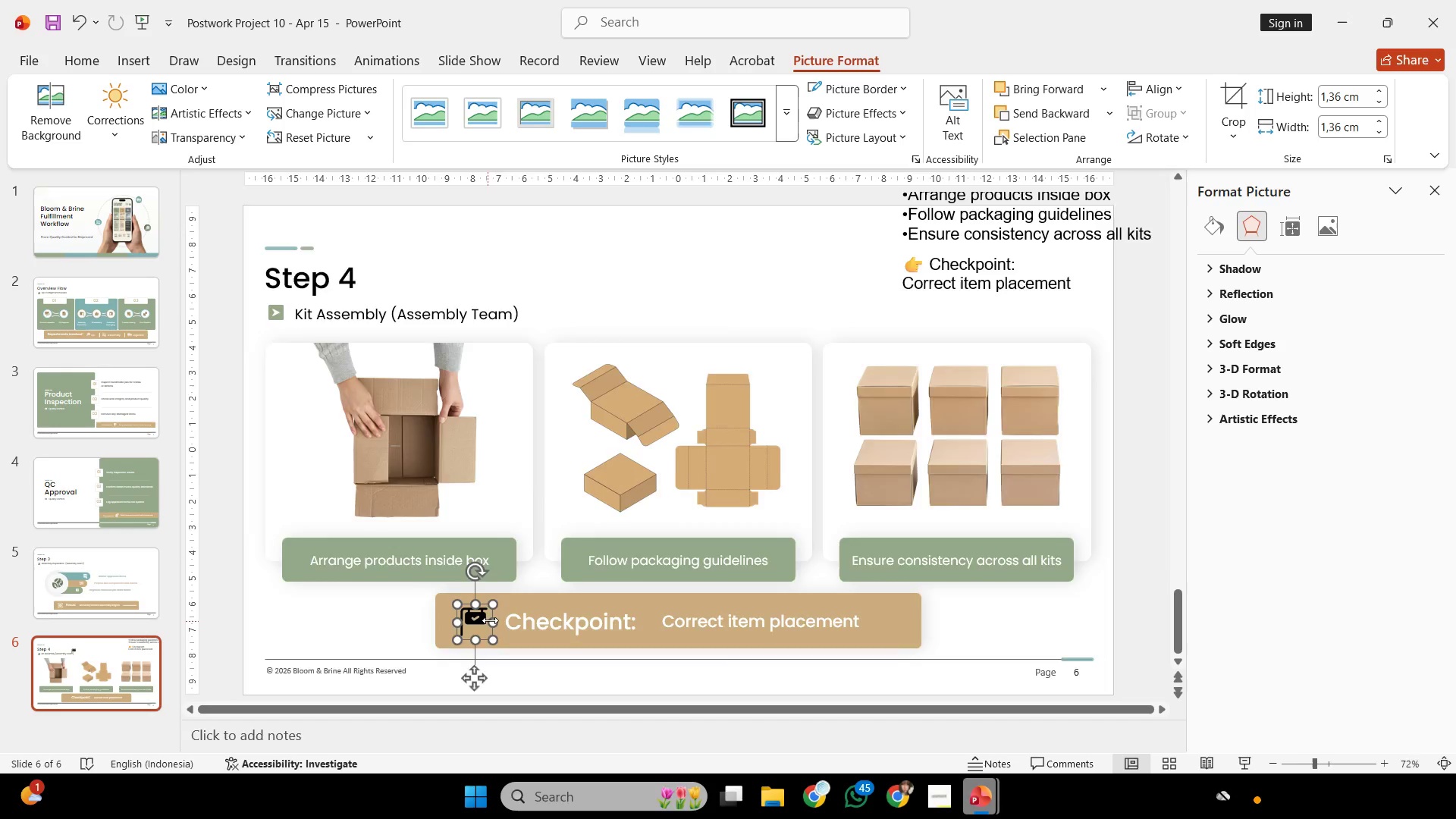 
hold_key(key=ControlLeft, duration=1.12)
 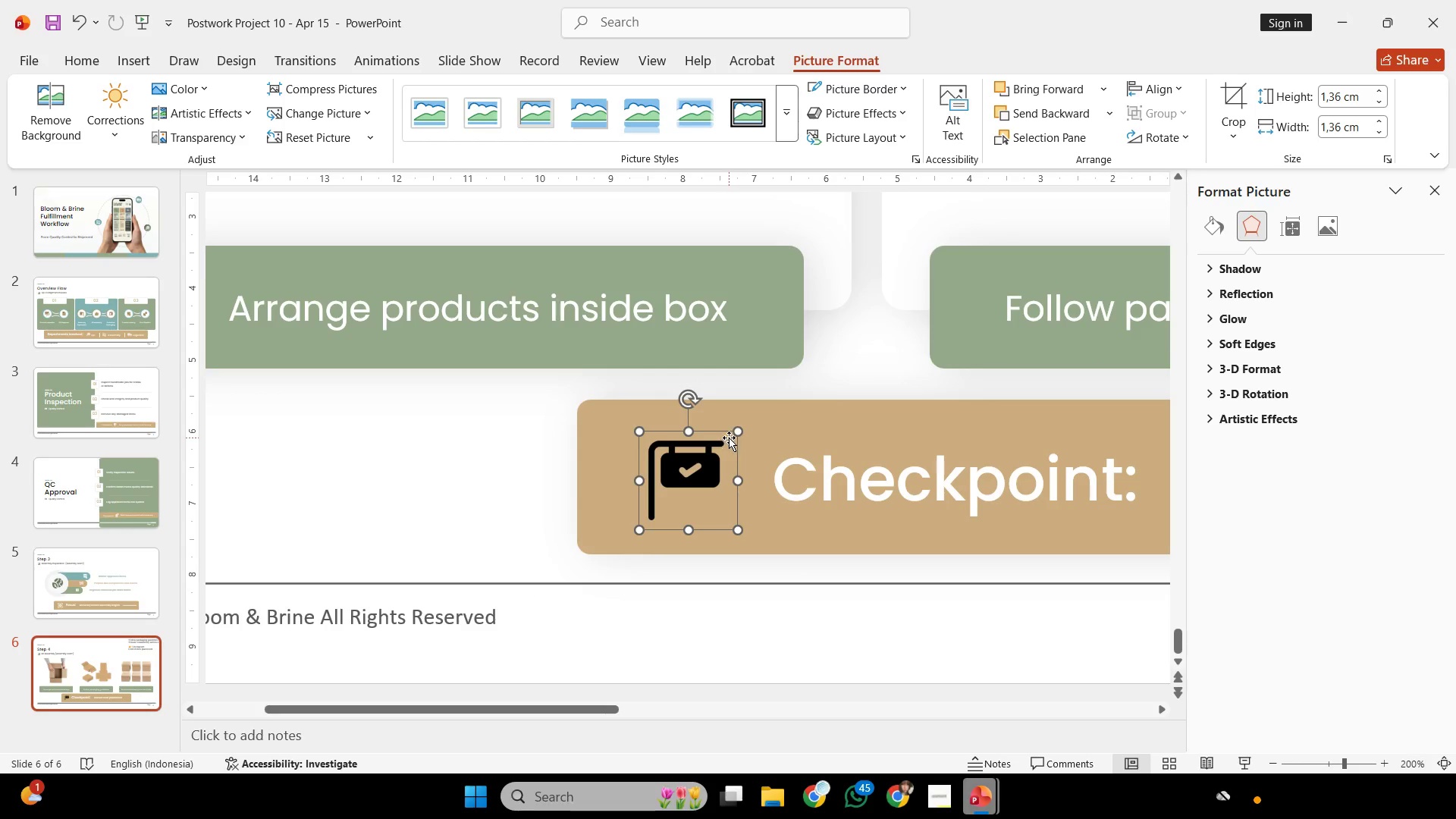 
hold_key(key=ShiftLeft, duration=2.02)
 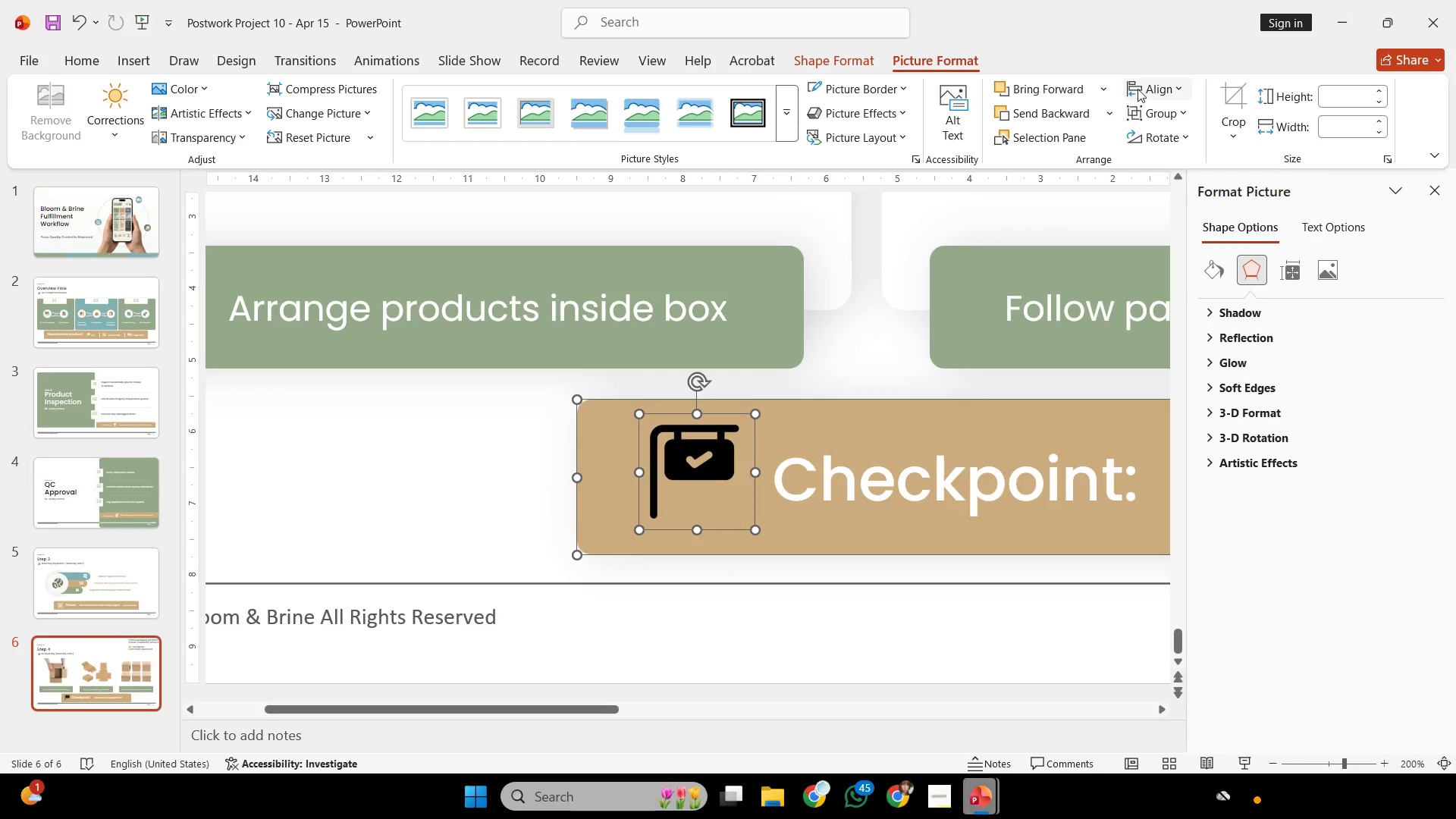 
scroll: coordinate [527, 586], scroll_direction: up, amount: 5.0
 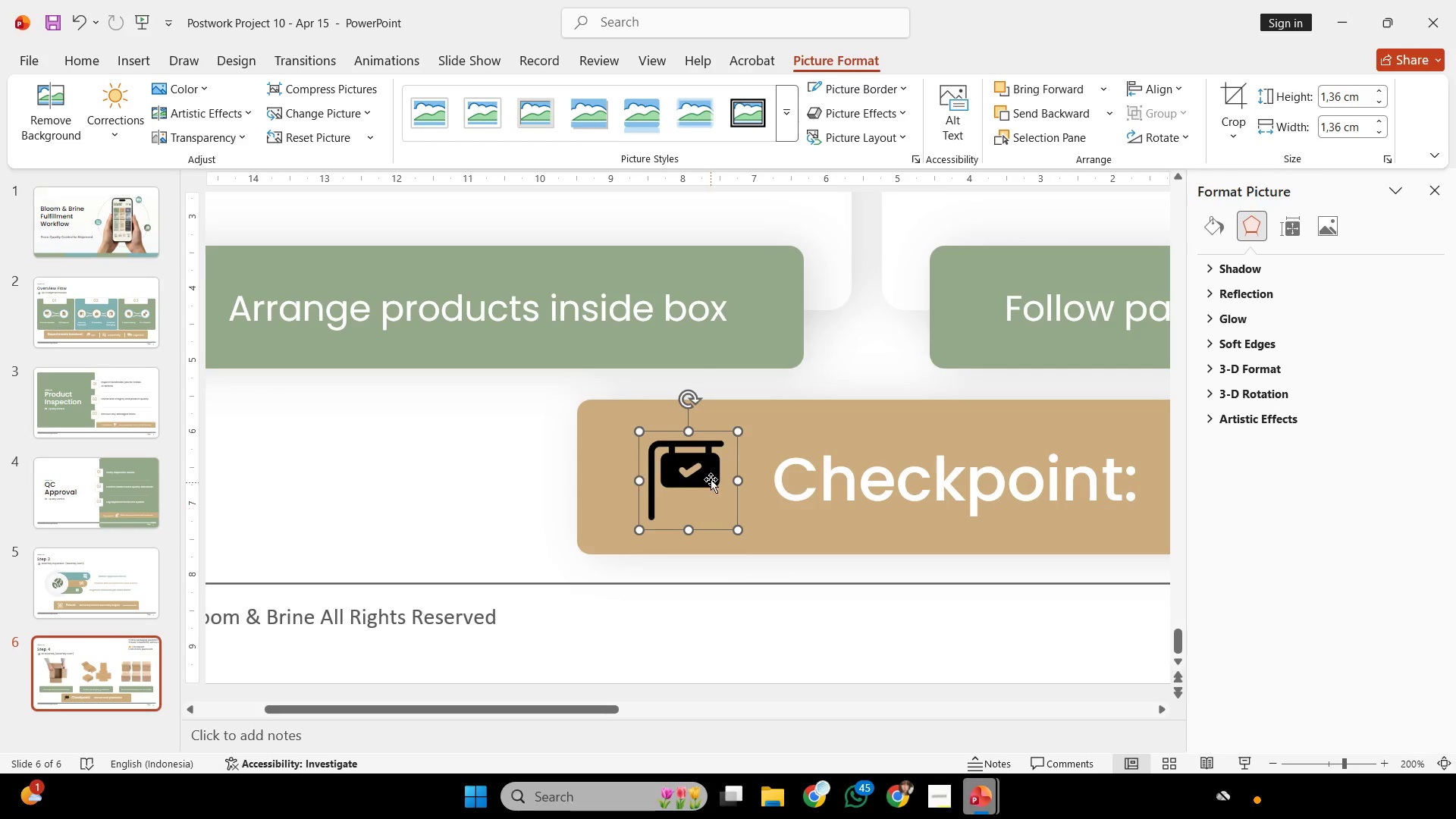 
left_click_drag(start_coordinate=[739, 429], to_coordinate=[755, 425])
 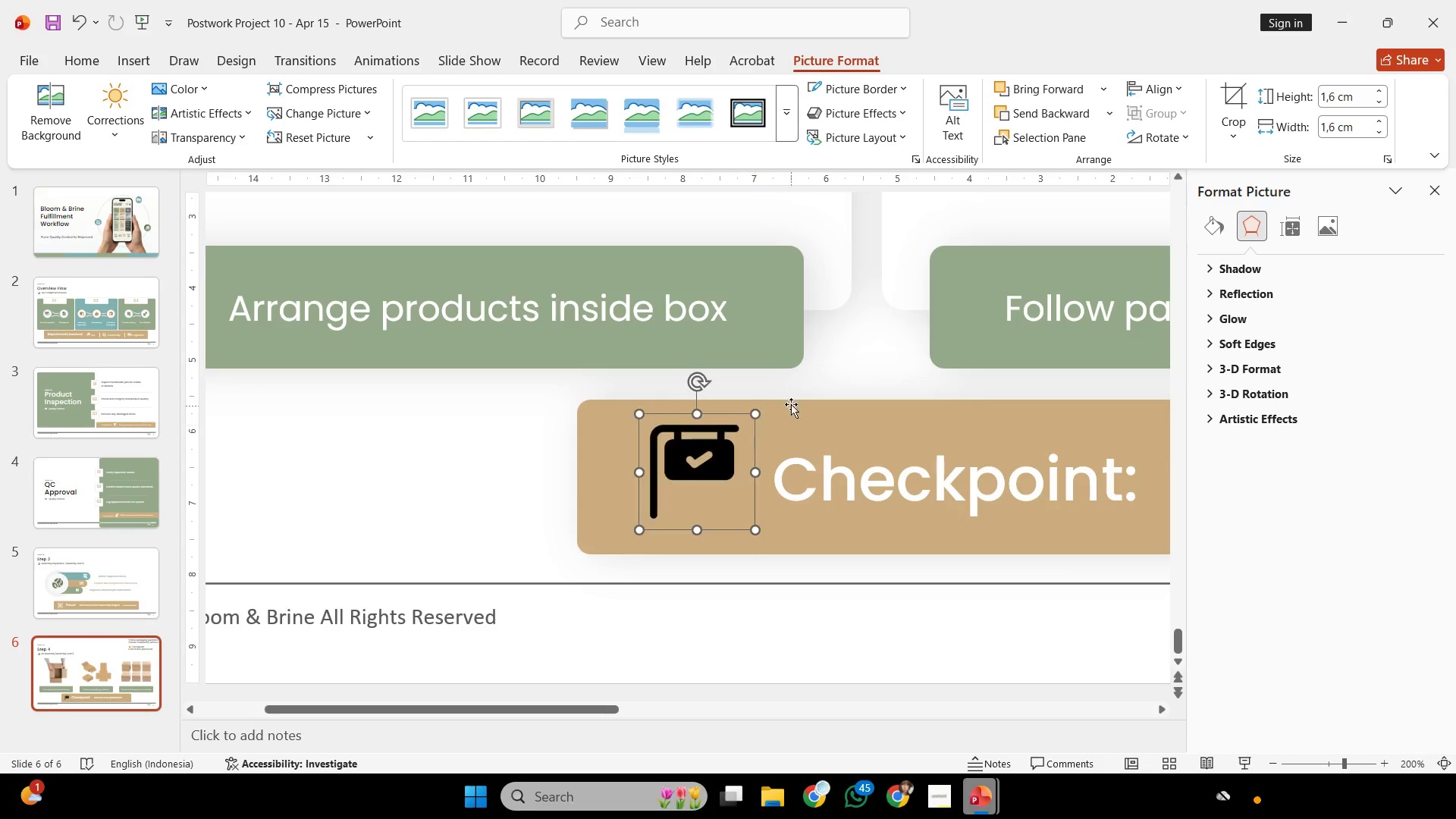 
left_click([791, 404])
 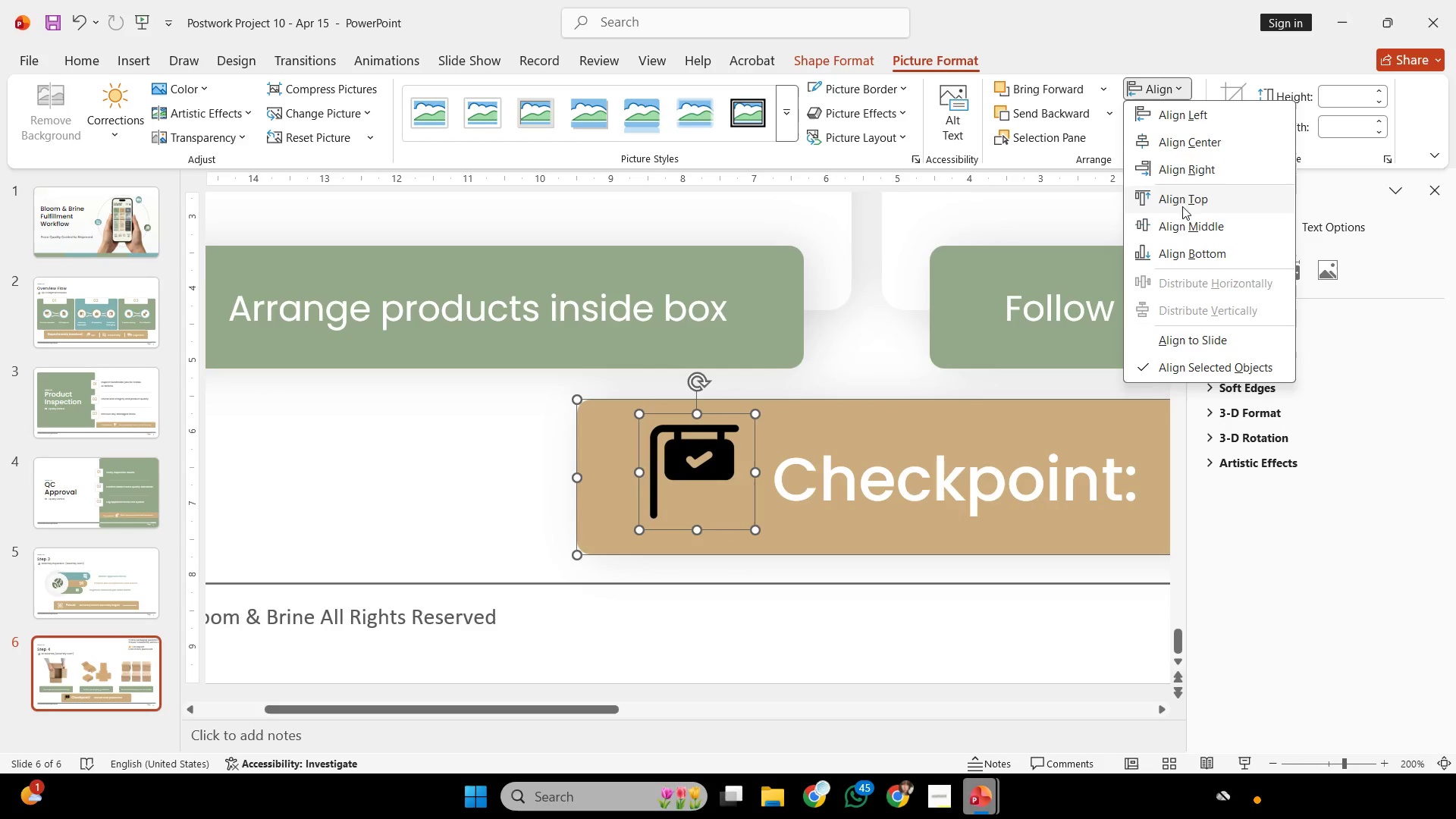 
left_click([1188, 221])
 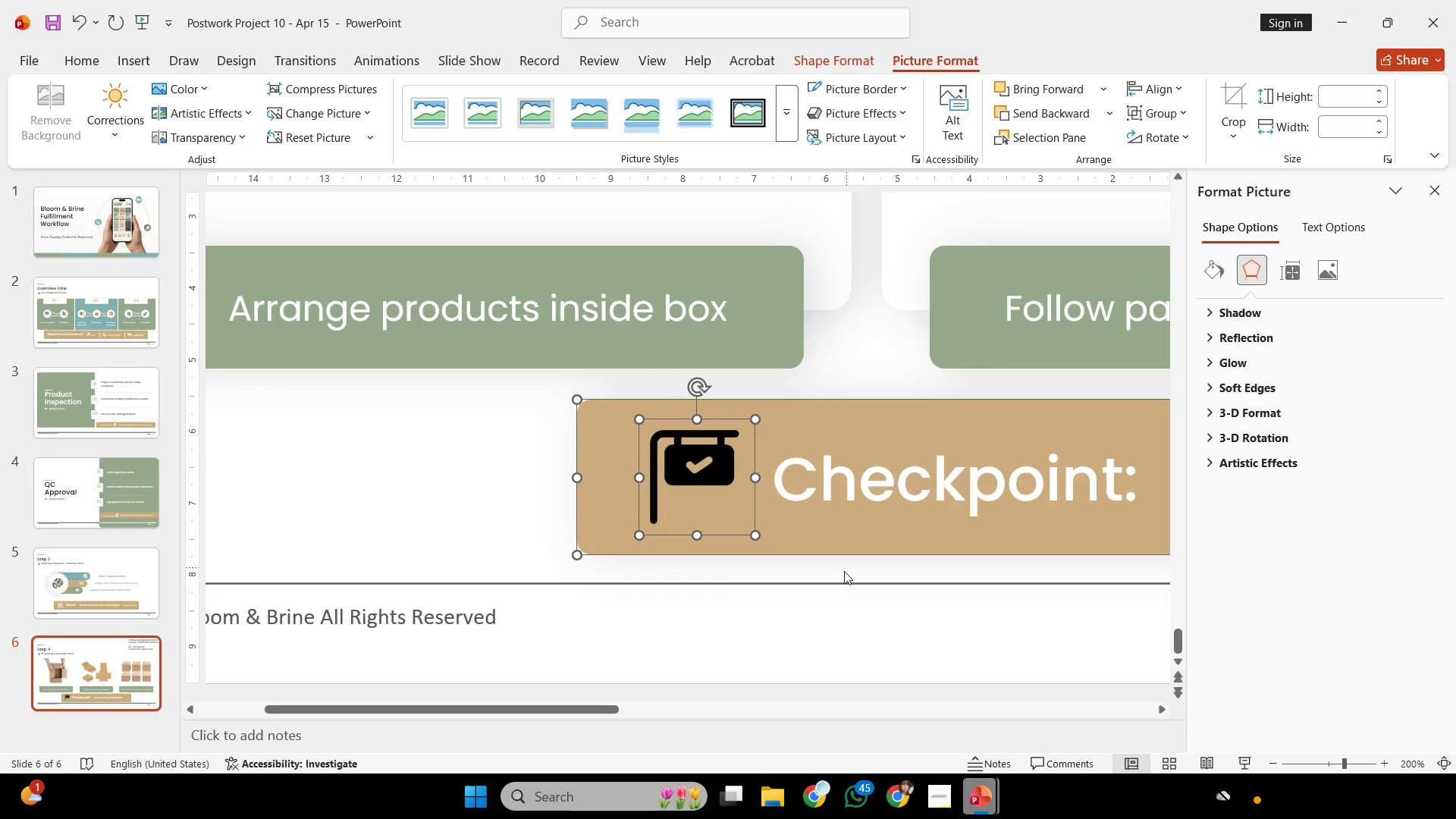 
left_click([842, 579])
 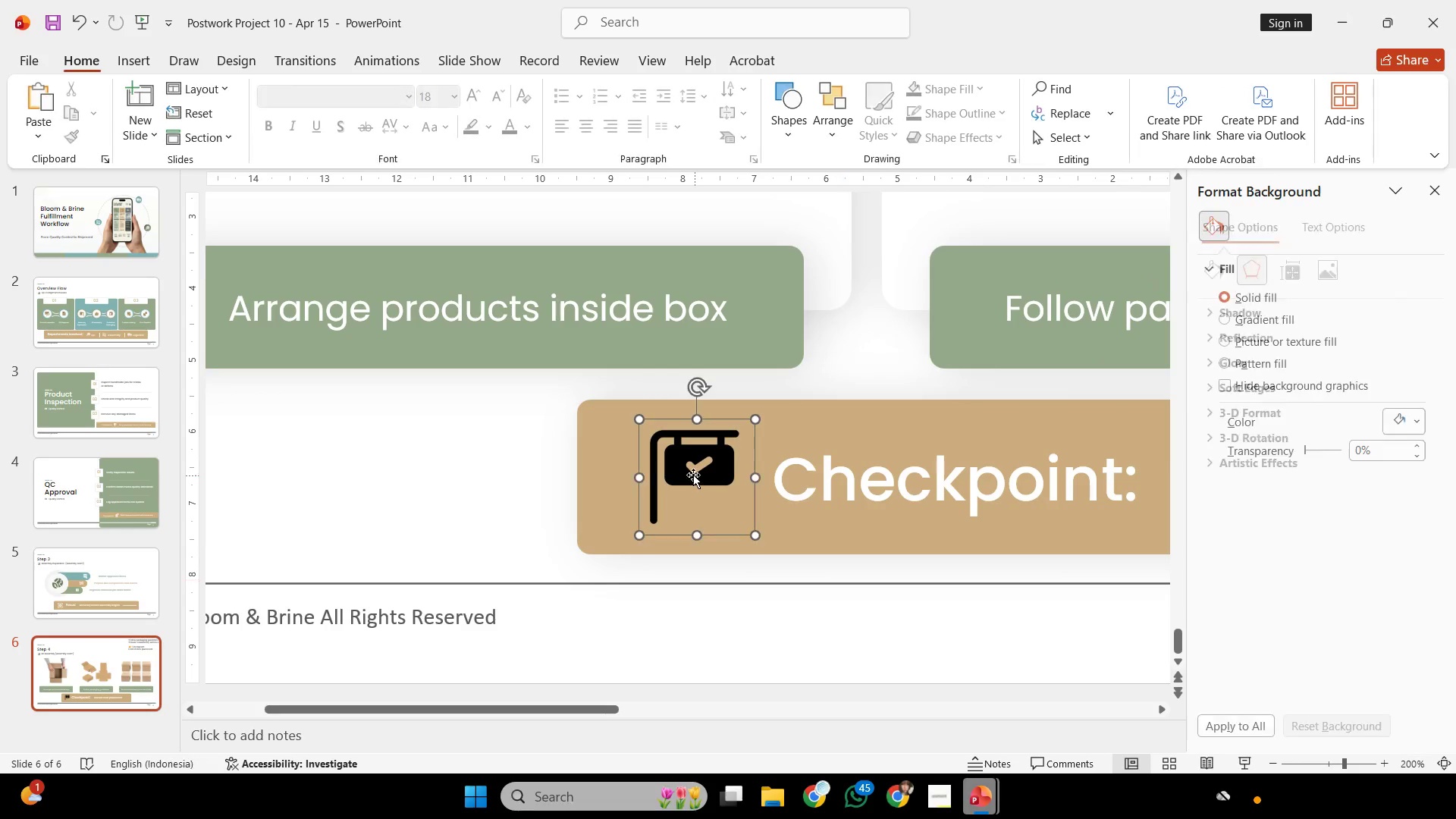 
hold_key(key=ShiftLeft, duration=1.0)
left_click_drag(start_coordinate=[694, 463], to_coordinate=[679, 462])
 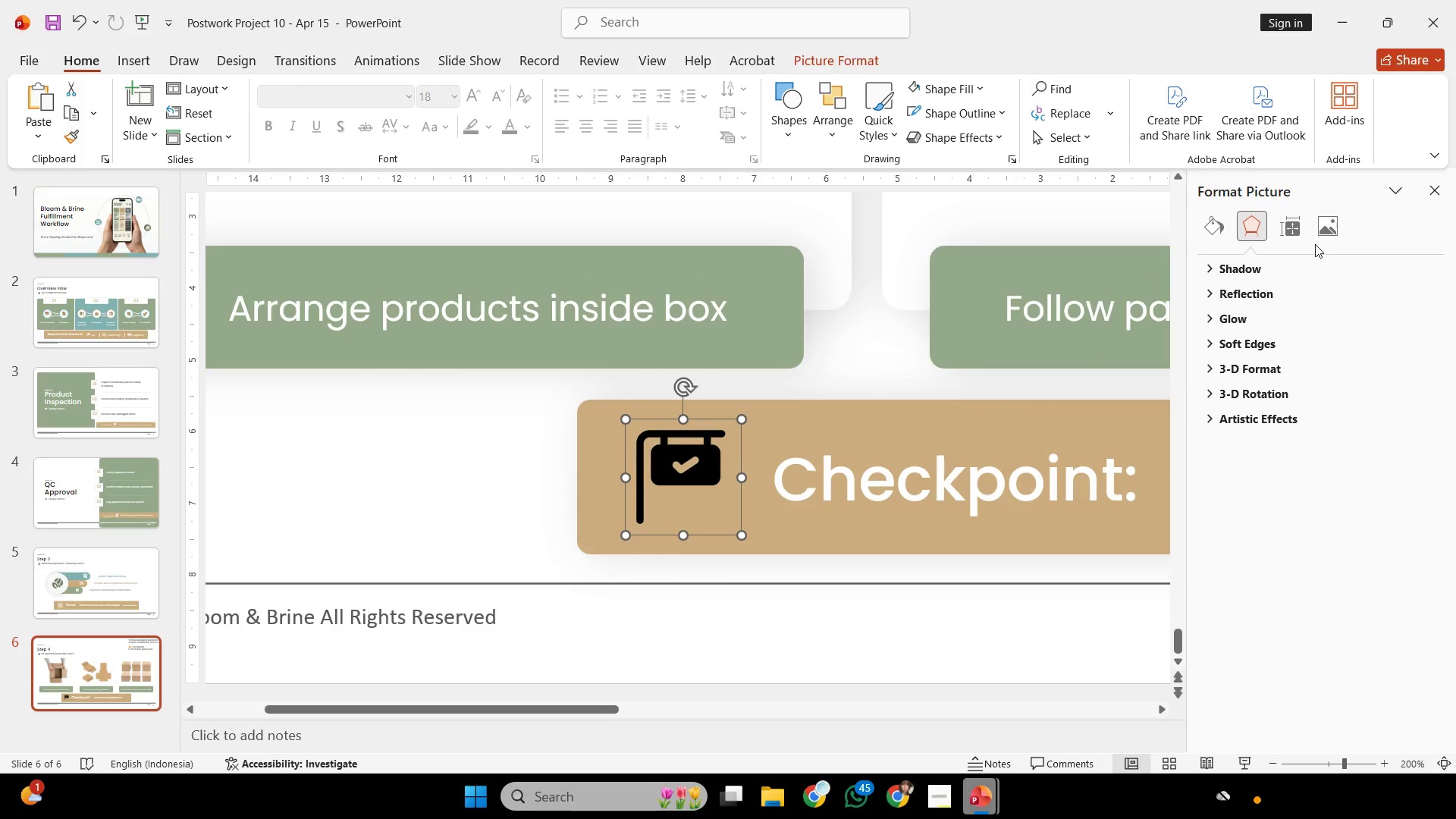 
left_click([1319, 234])
 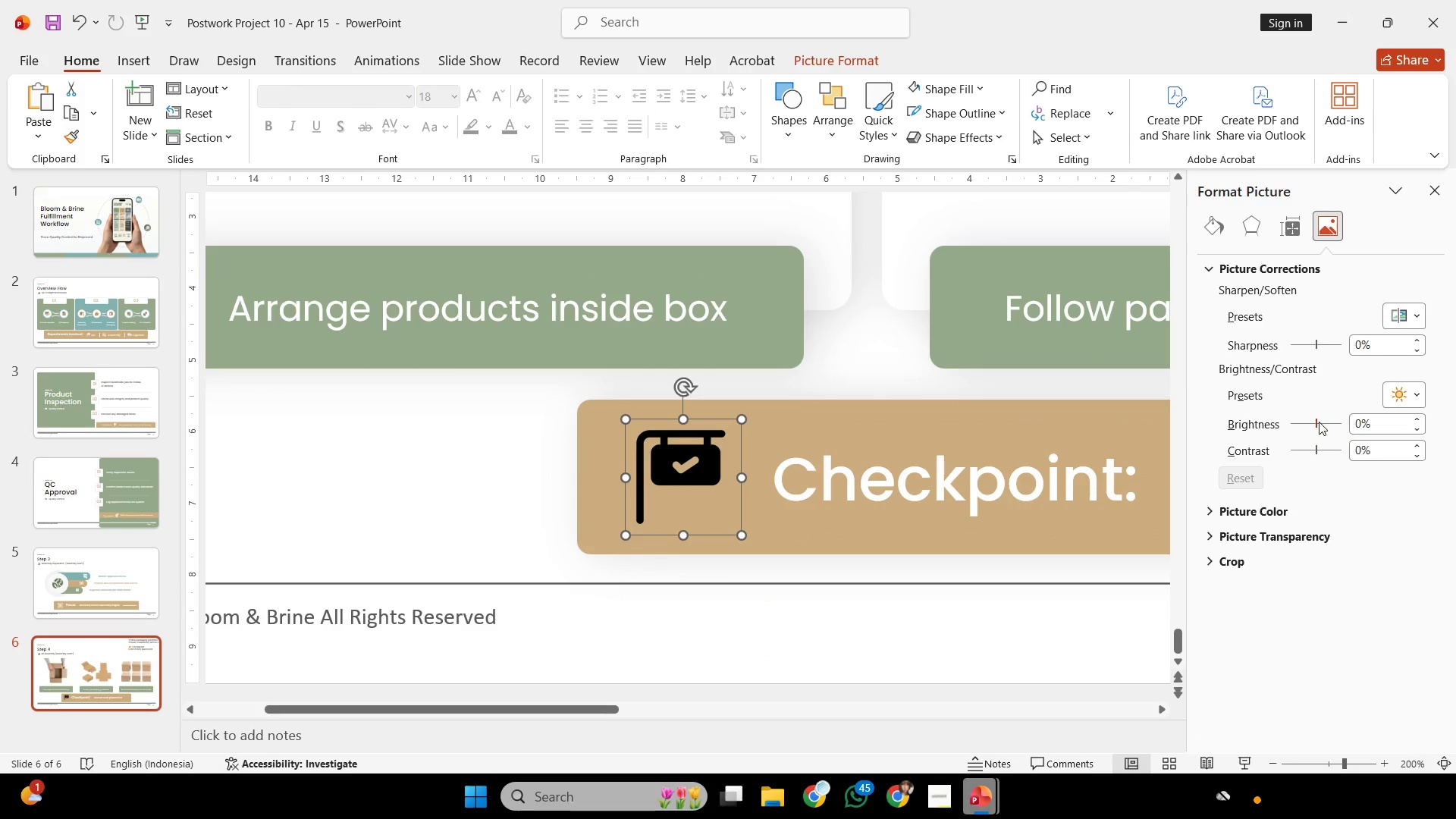 
left_click_drag(start_coordinate=[1315, 421], to_coordinate=[1455, 418])
 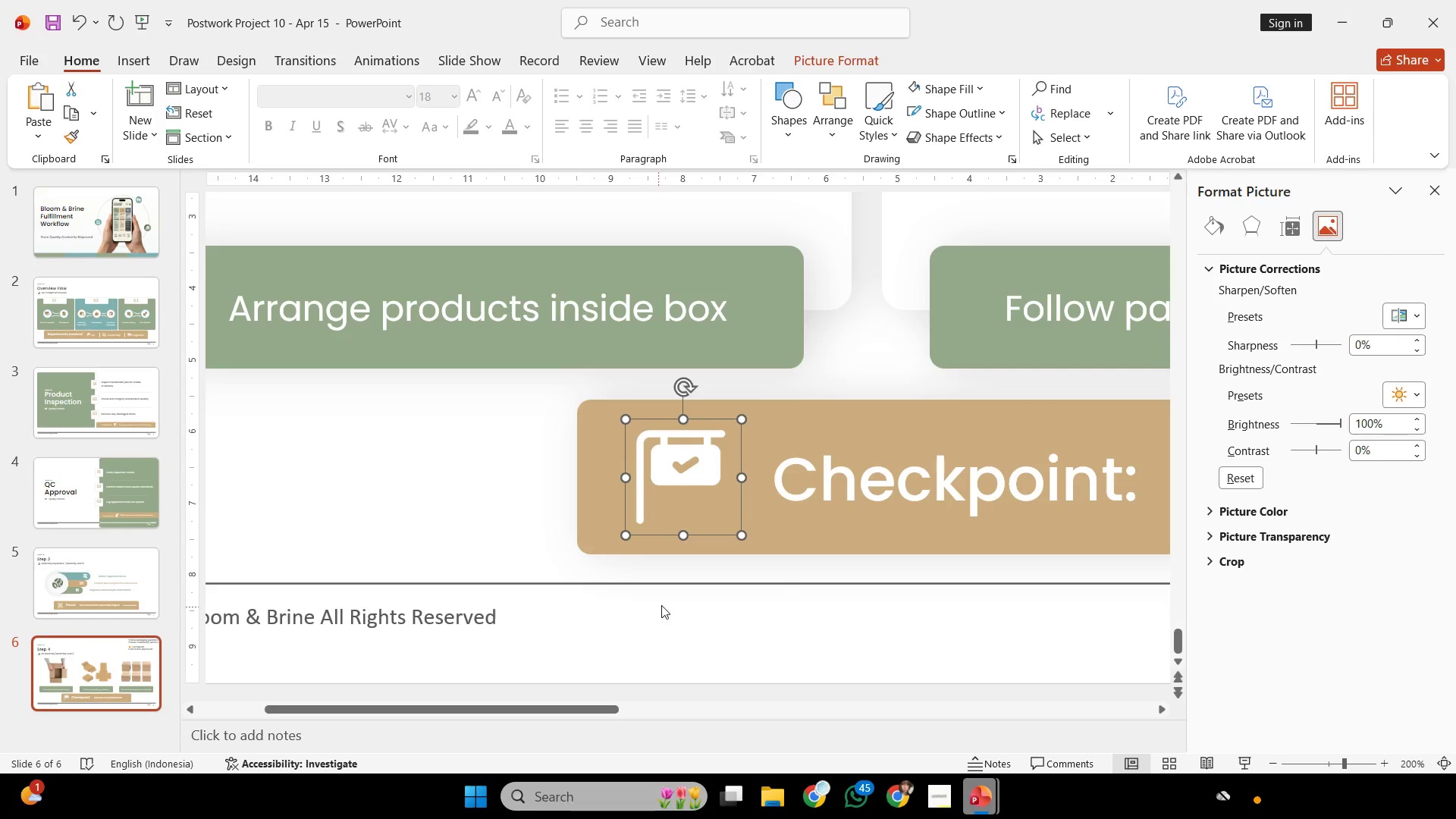 
left_click([661, 605])
 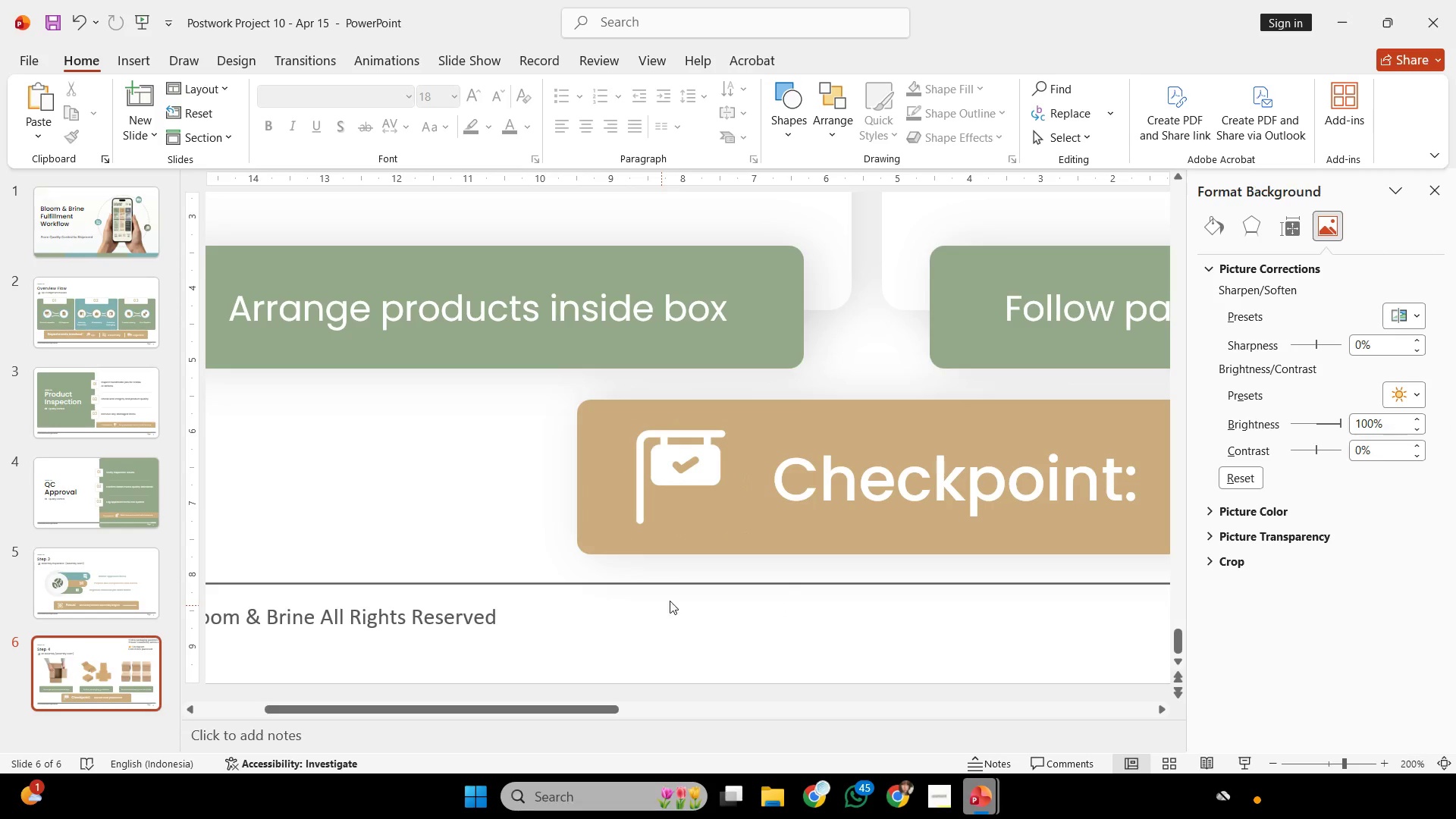 
hold_key(key=ControlLeft, duration=0.86)
scroll: coordinate [732, 585], scroll_direction: down, amount: 5.0
 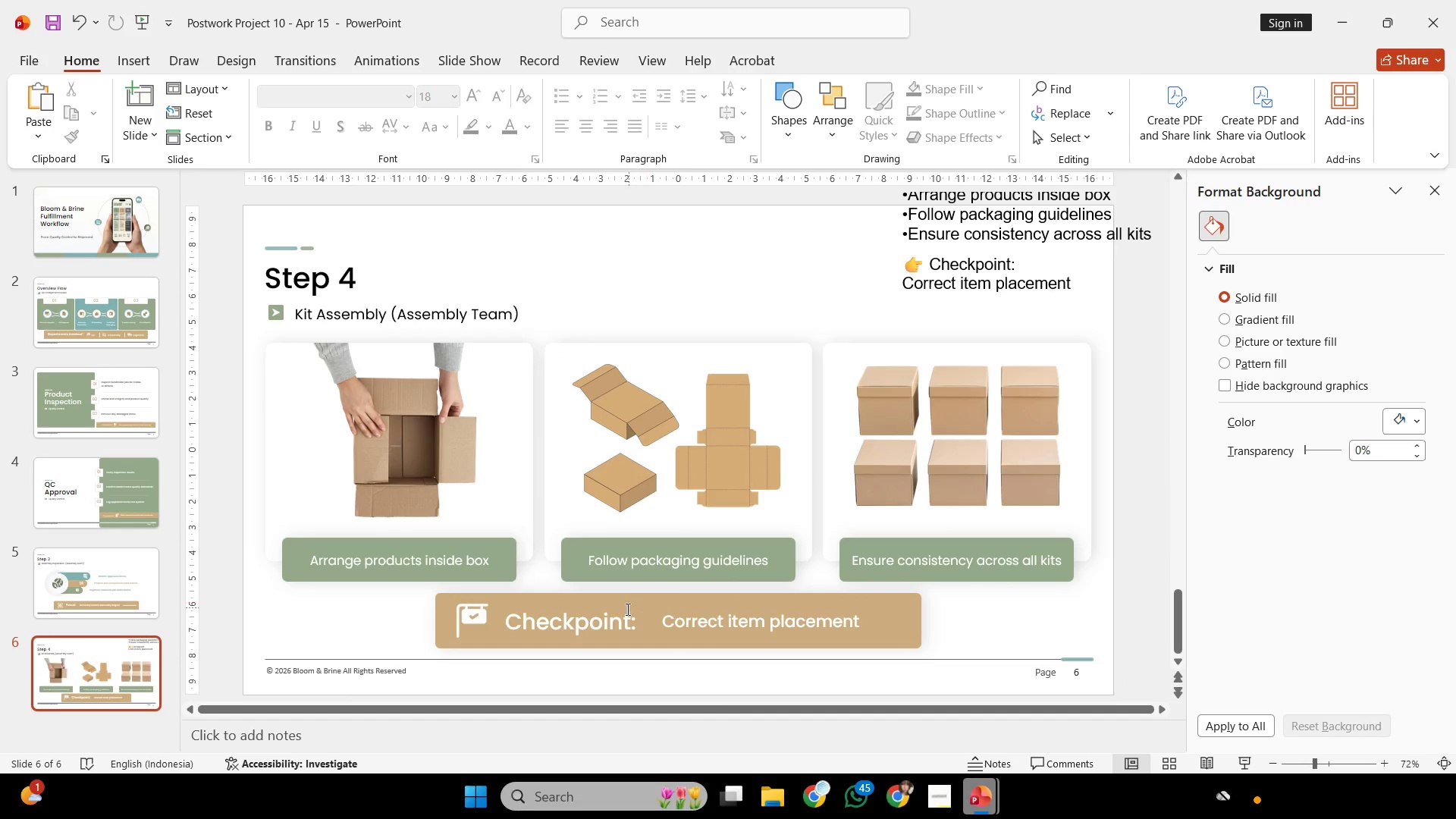 
left_click([609, 622])
 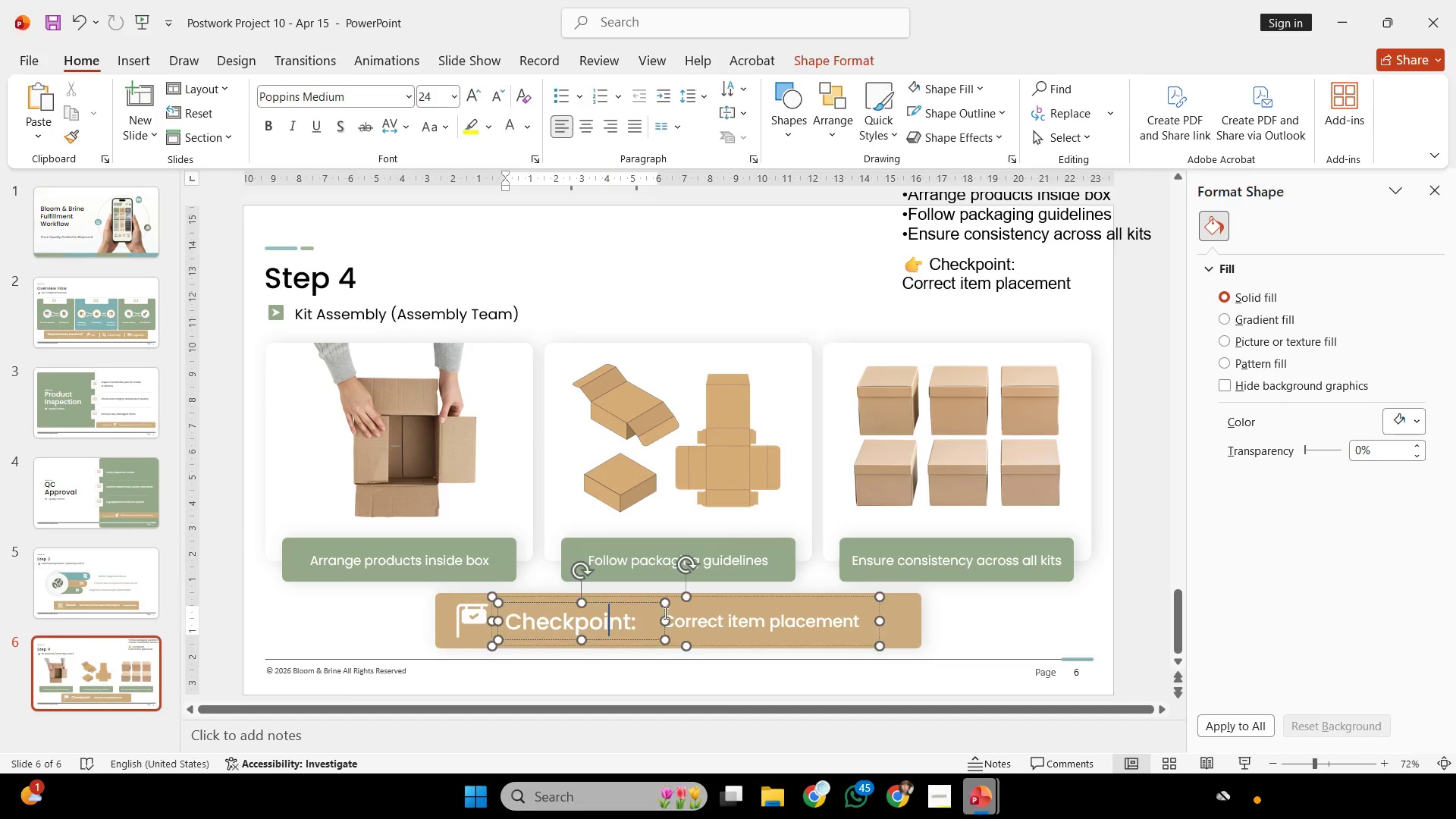 
hold_key(key=ShiftLeft, duration=1.88)
left_click_drag(start_coordinate=[749, 600], to_coordinate=[758, 600])
 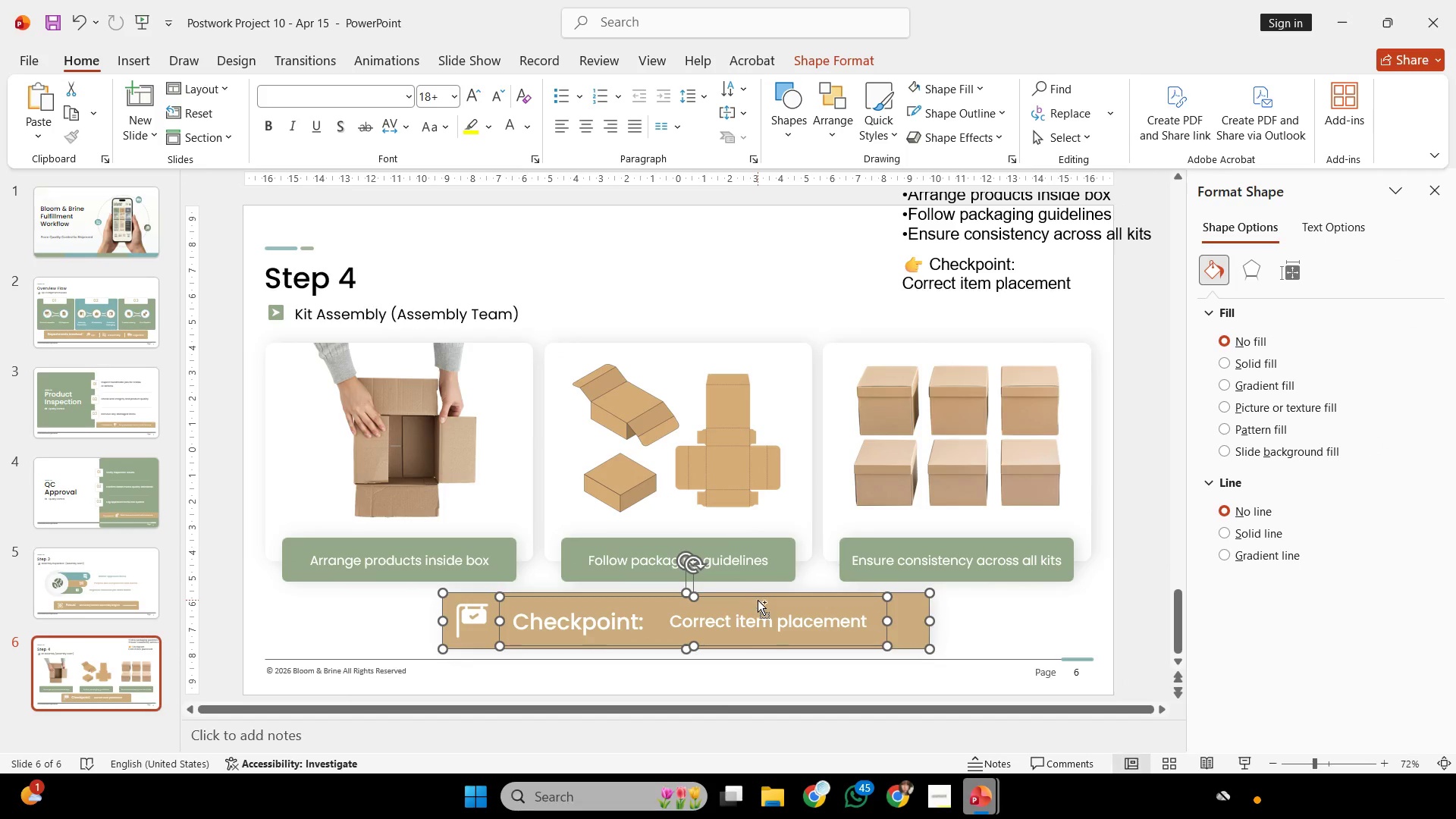 
key(Control+ControlLeft)
 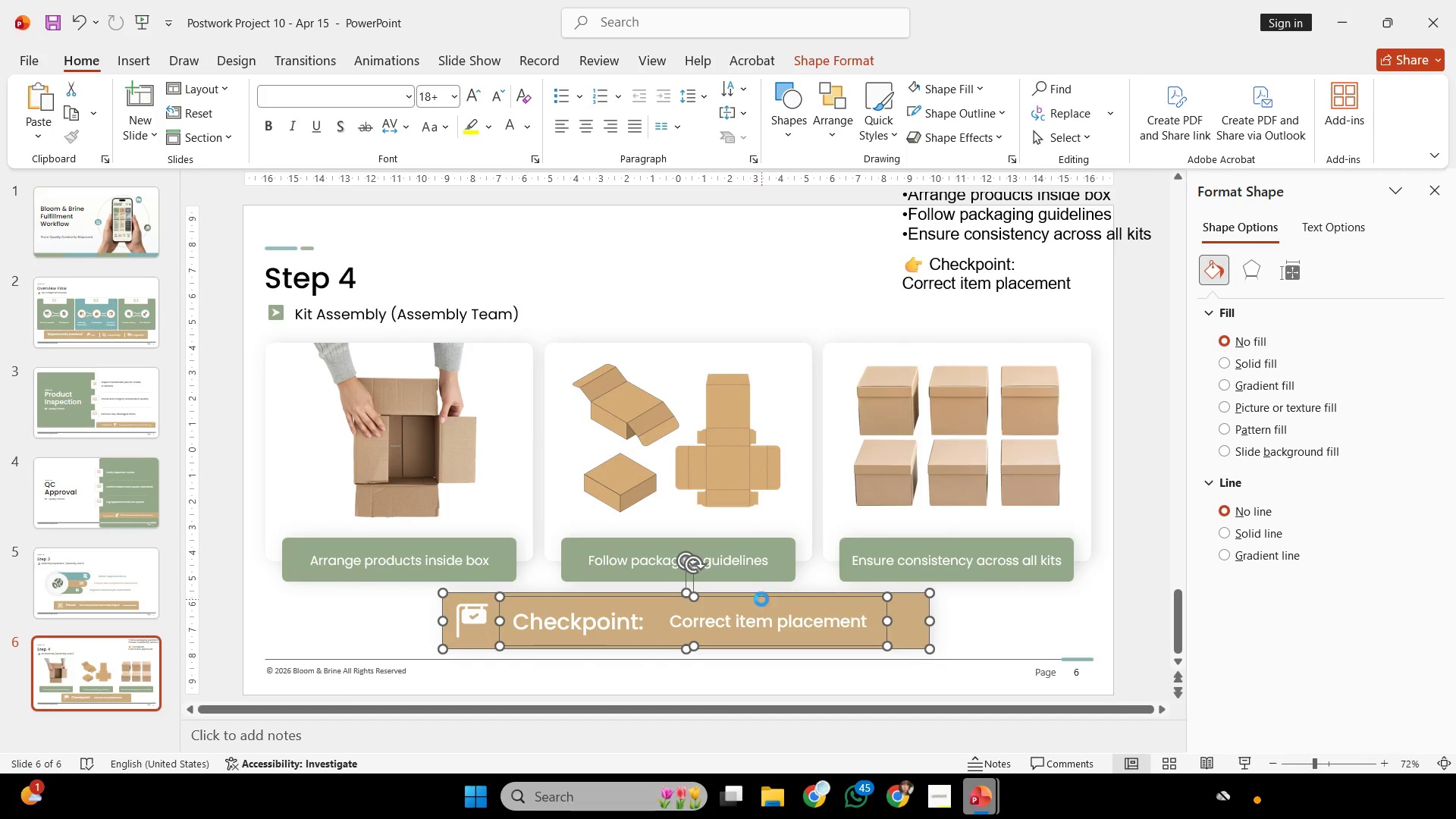 
key(Control+Z)
 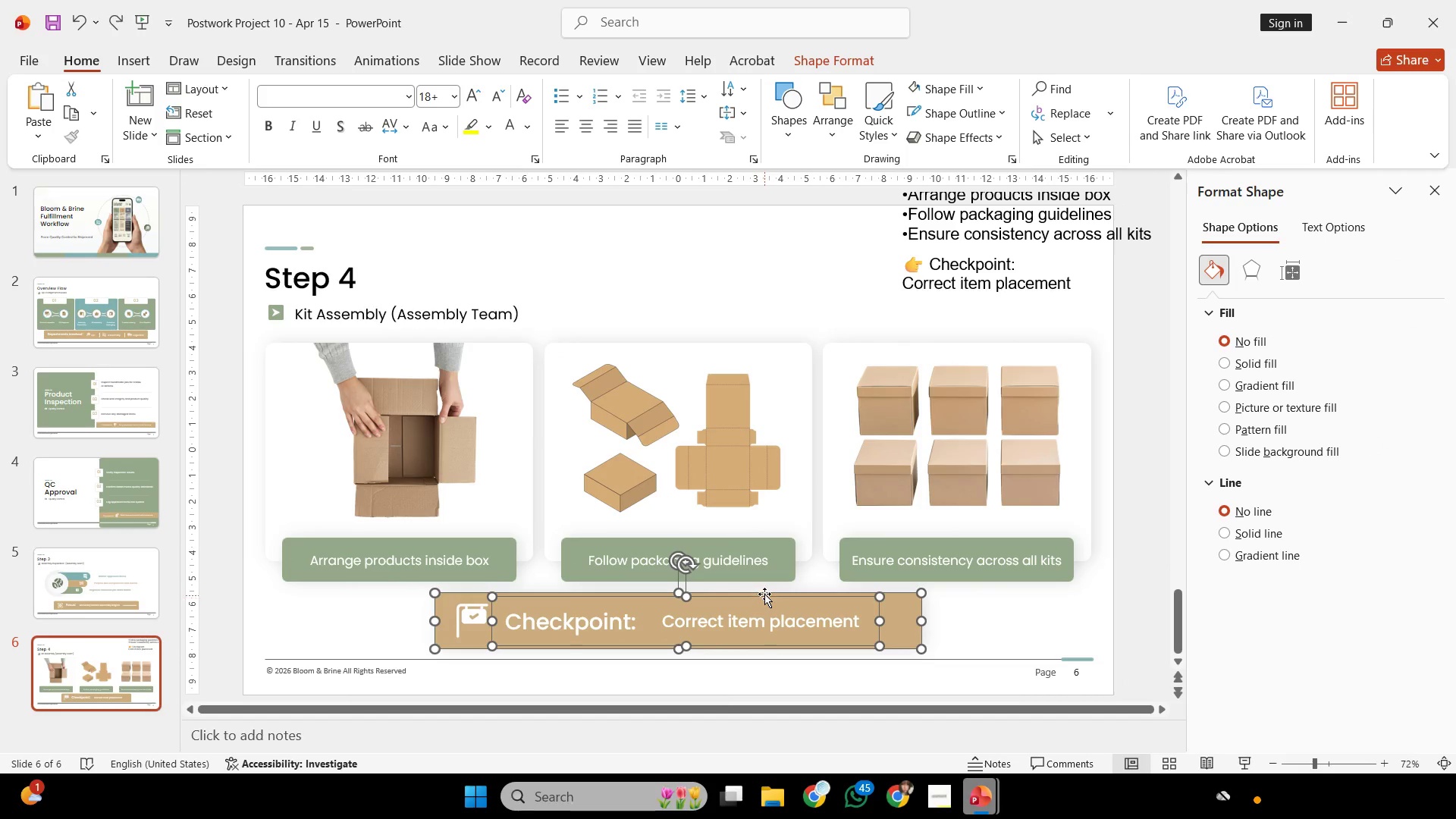 
hold_key(key=ShiftLeft, duration=5.06)
left_click([892, 619])
 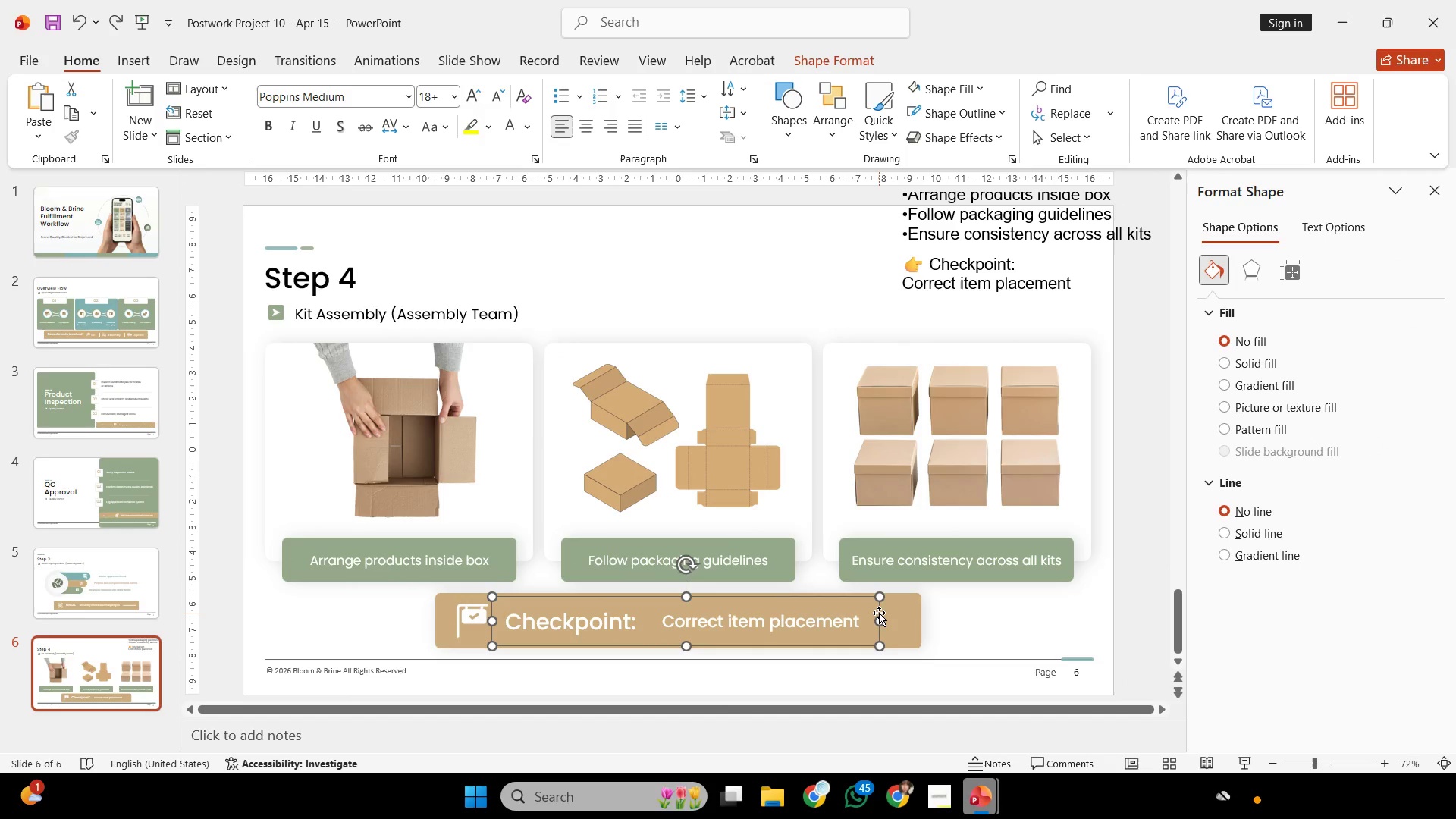 
left_click_drag(start_coordinate=[880, 613], to_coordinate=[896, 613])
 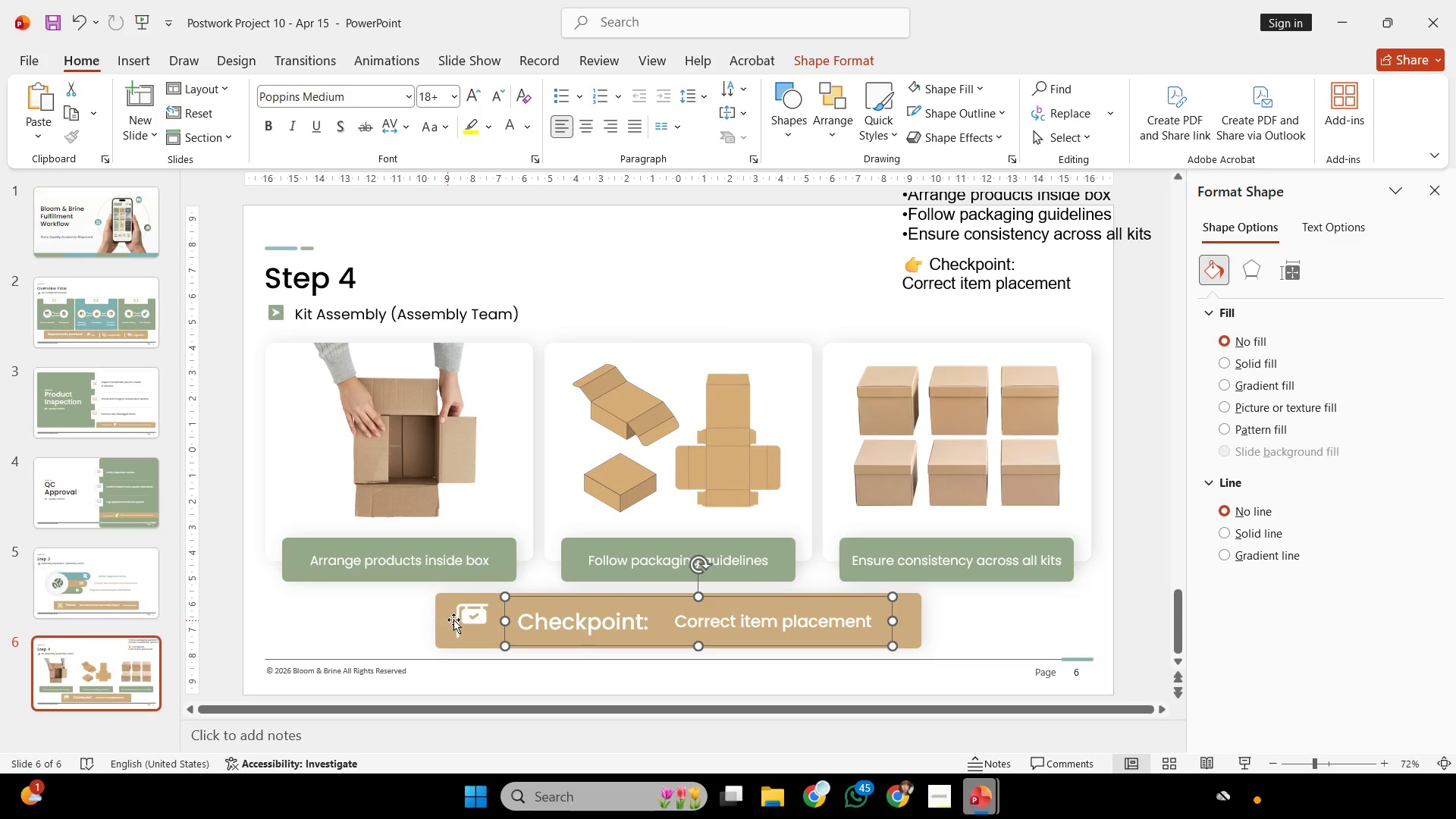 
left_click([457, 619])
 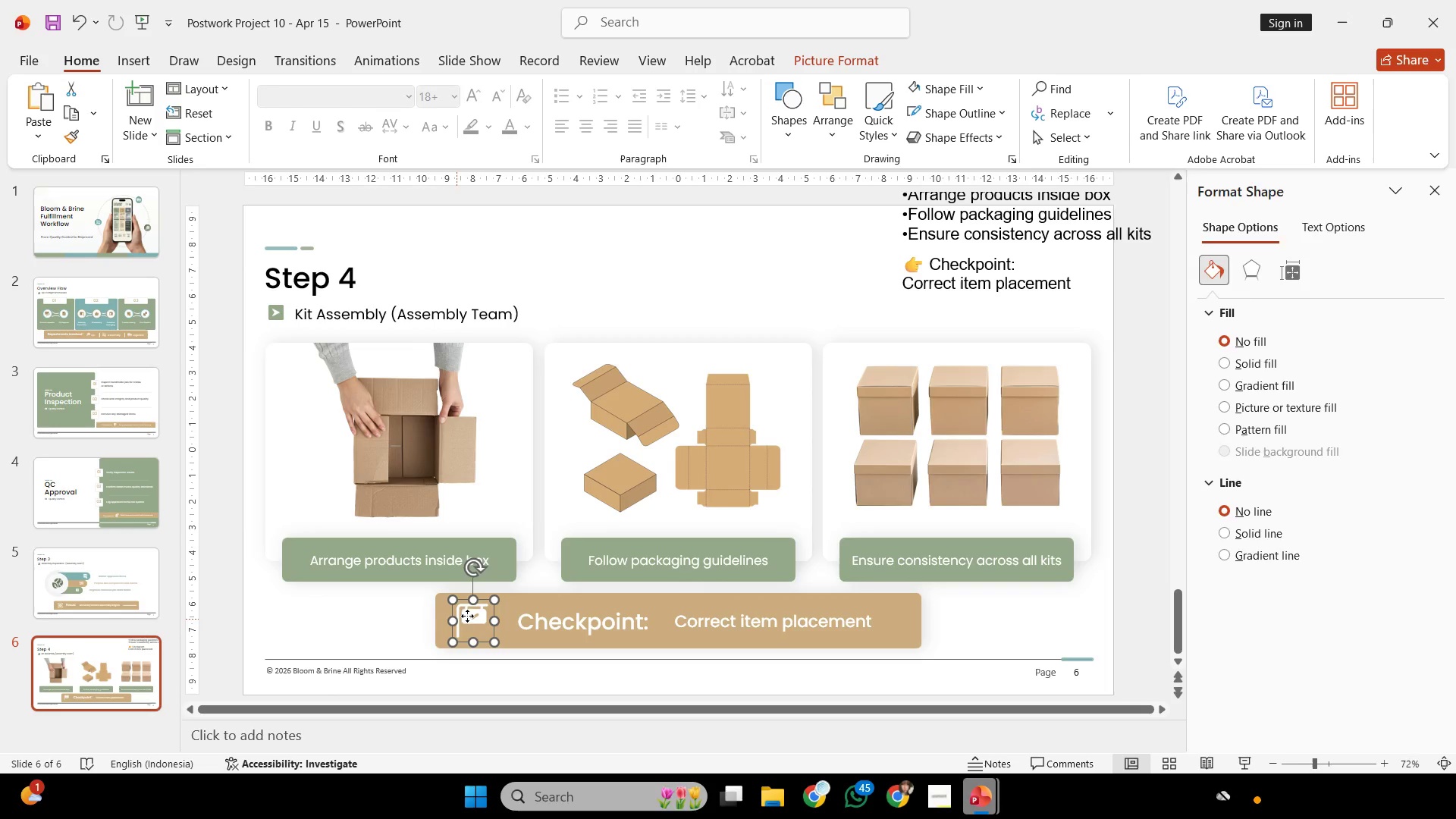 
hold_key(key=ControlLeft, duration=0.56)
 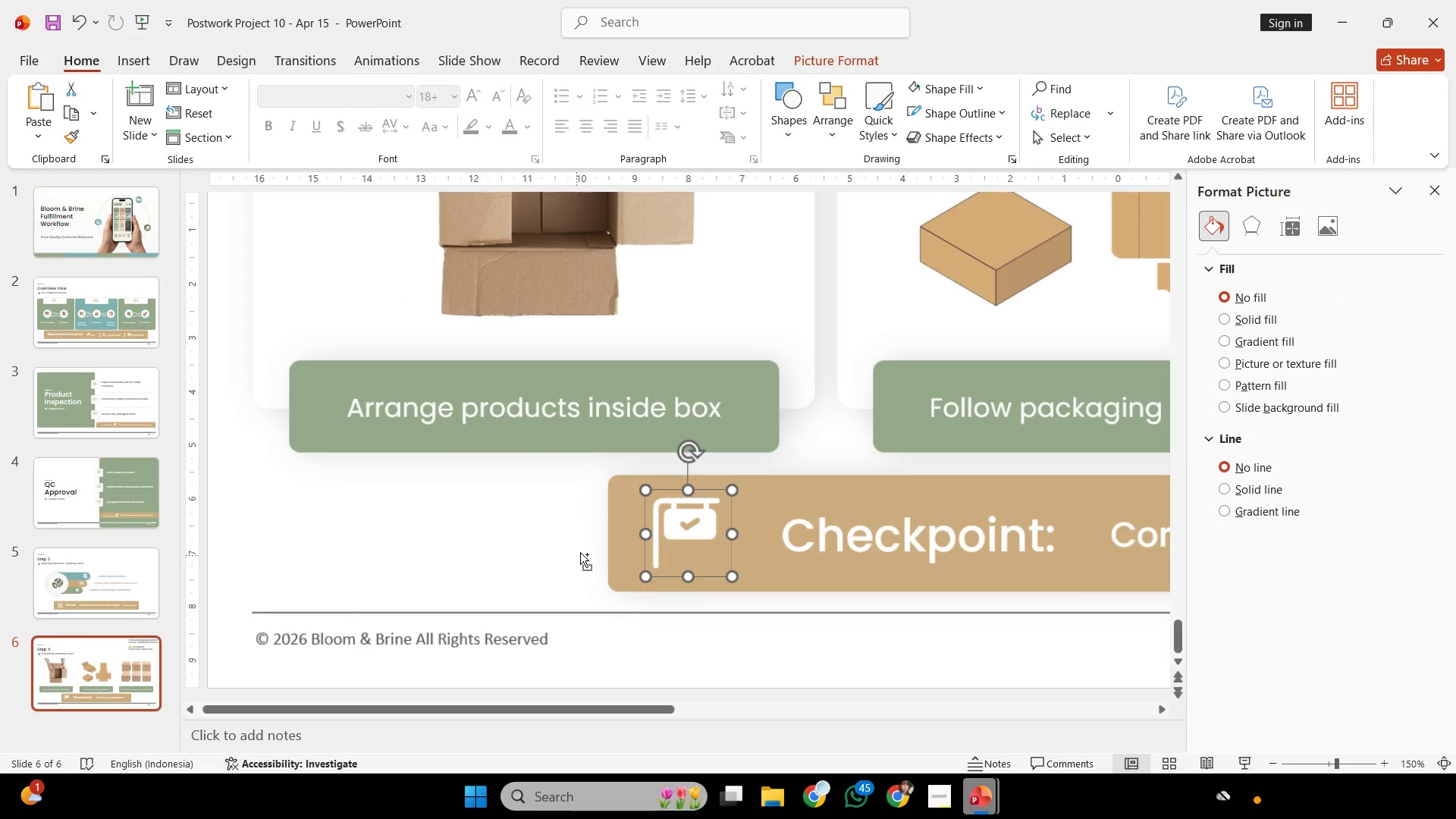 
key(Control+ControlLeft)
 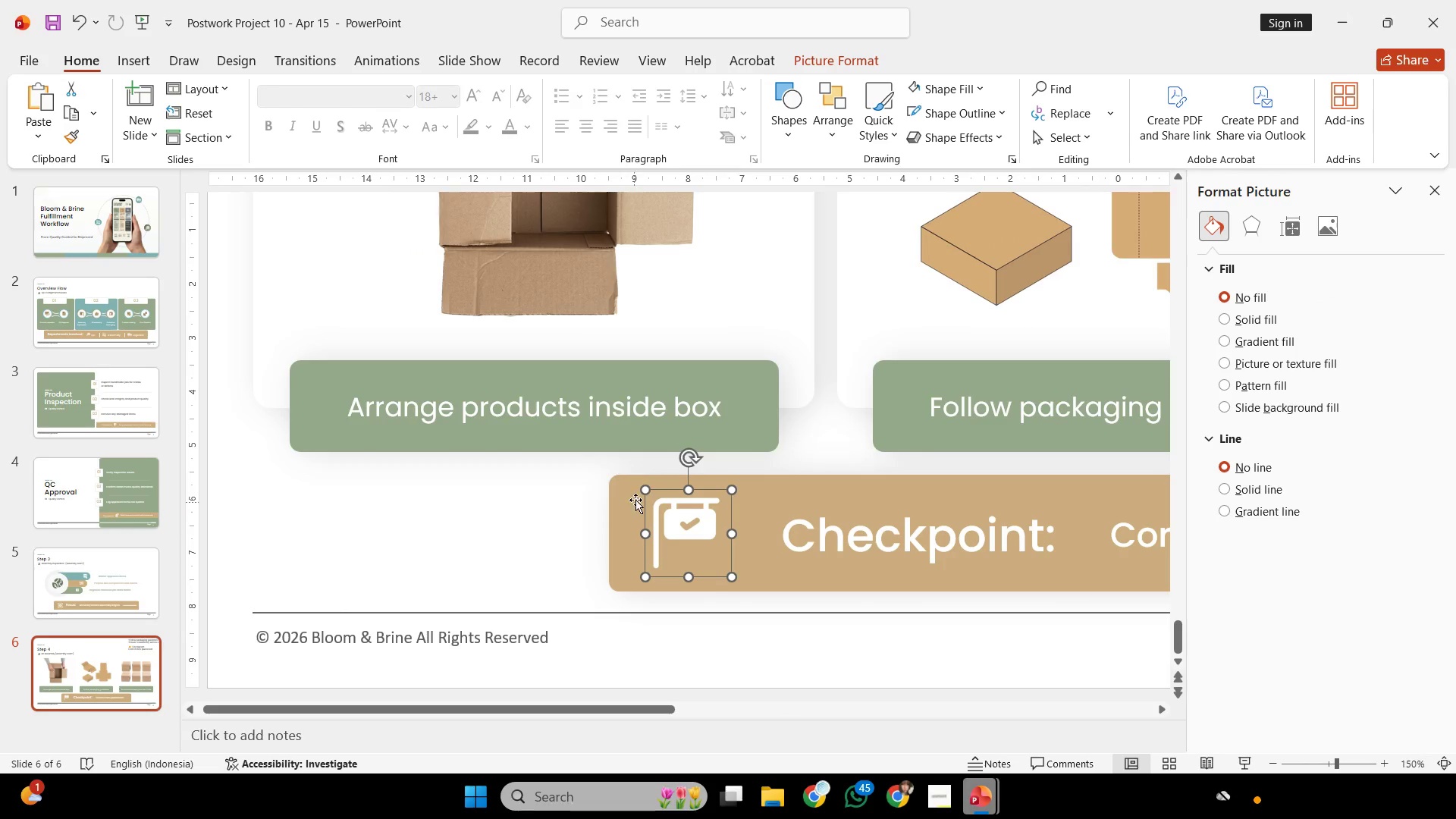 
hold_key(key=ShiftLeft, duration=3.25)
 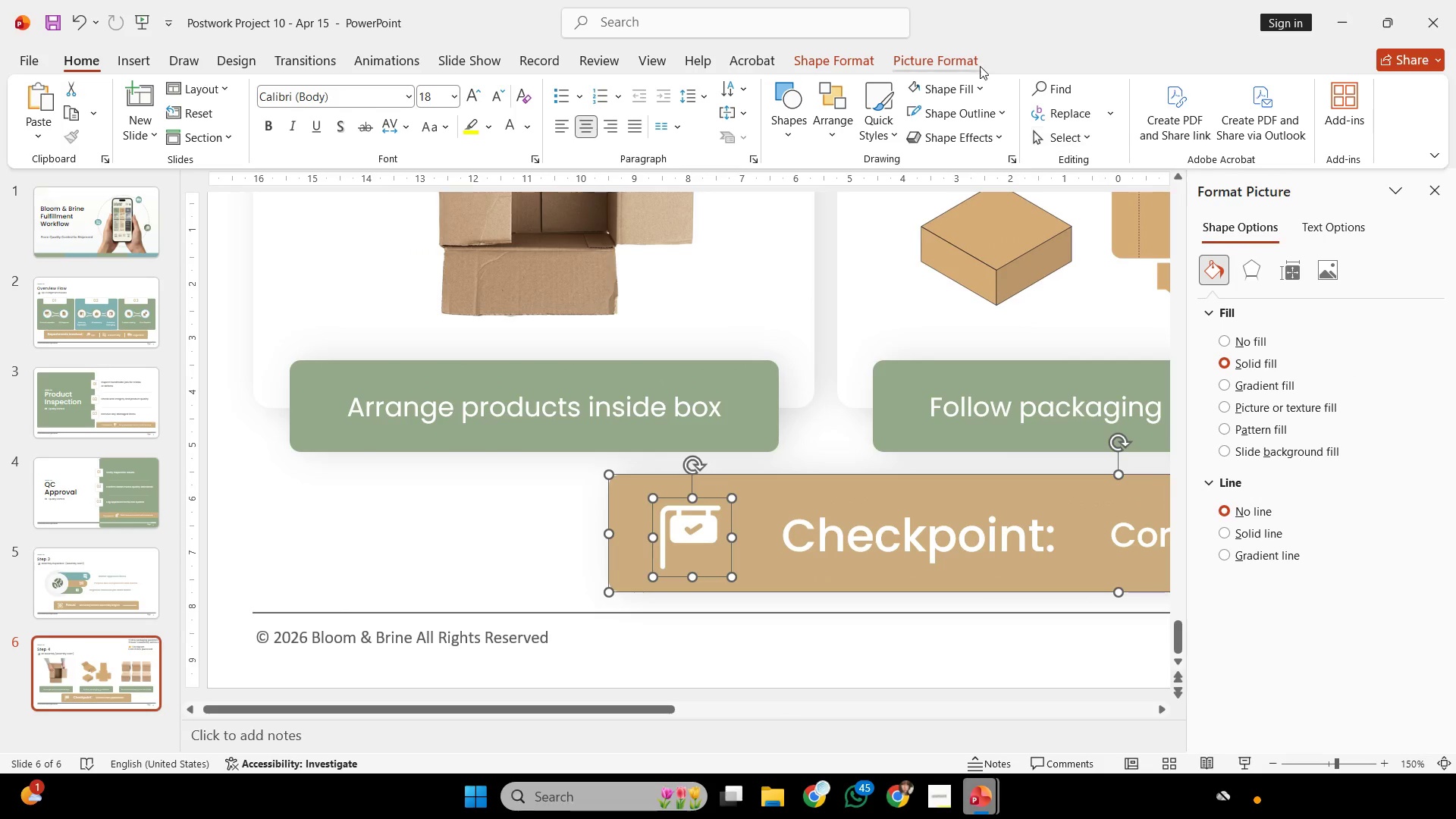 
scroll: coordinate [569, 561], scroll_direction: up, amount: 4.0
 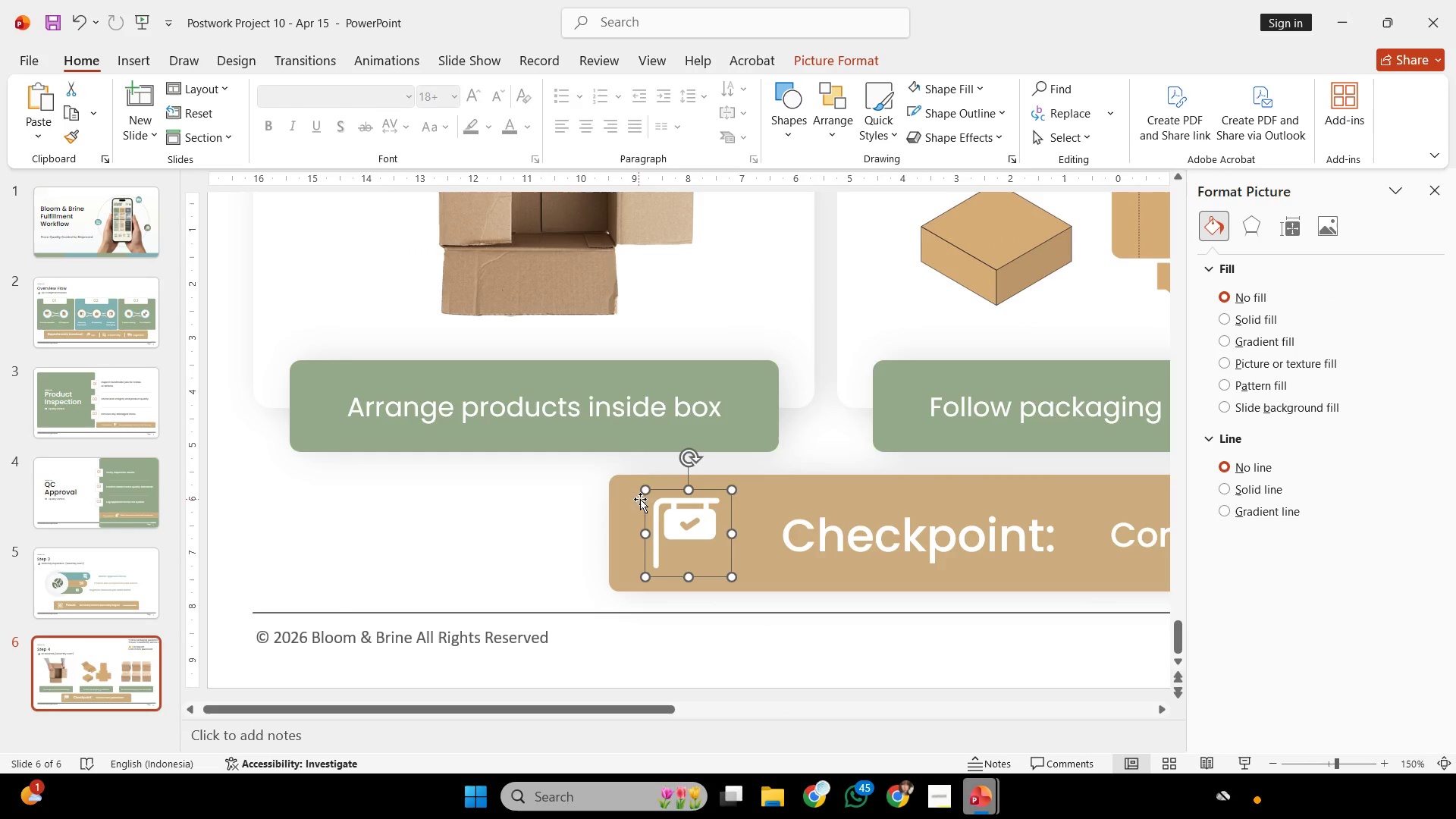 
left_click_drag(start_coordinate=[645, 492], to_coordinate=[653, 500])
 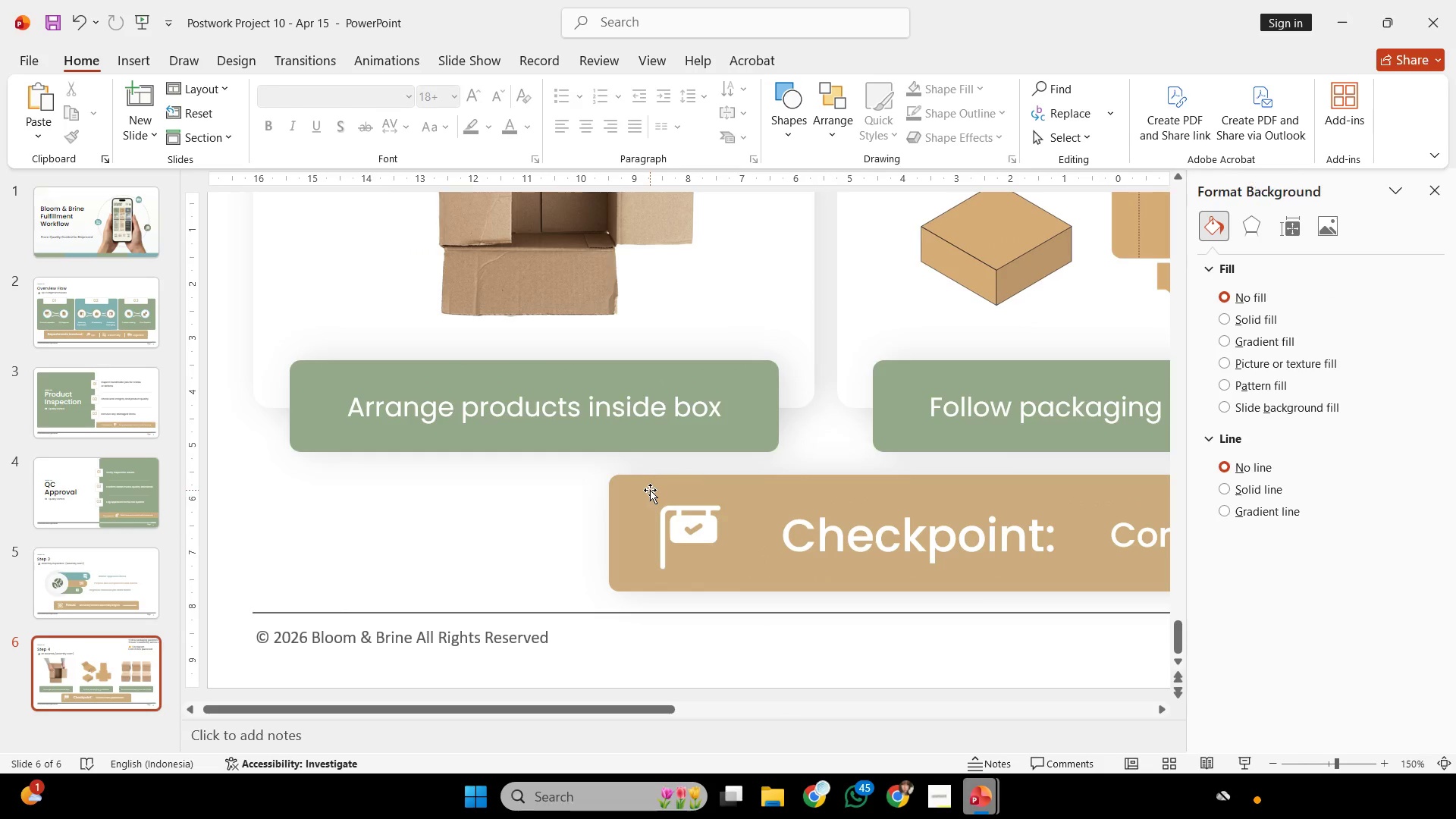 
double_click([650, 490])
 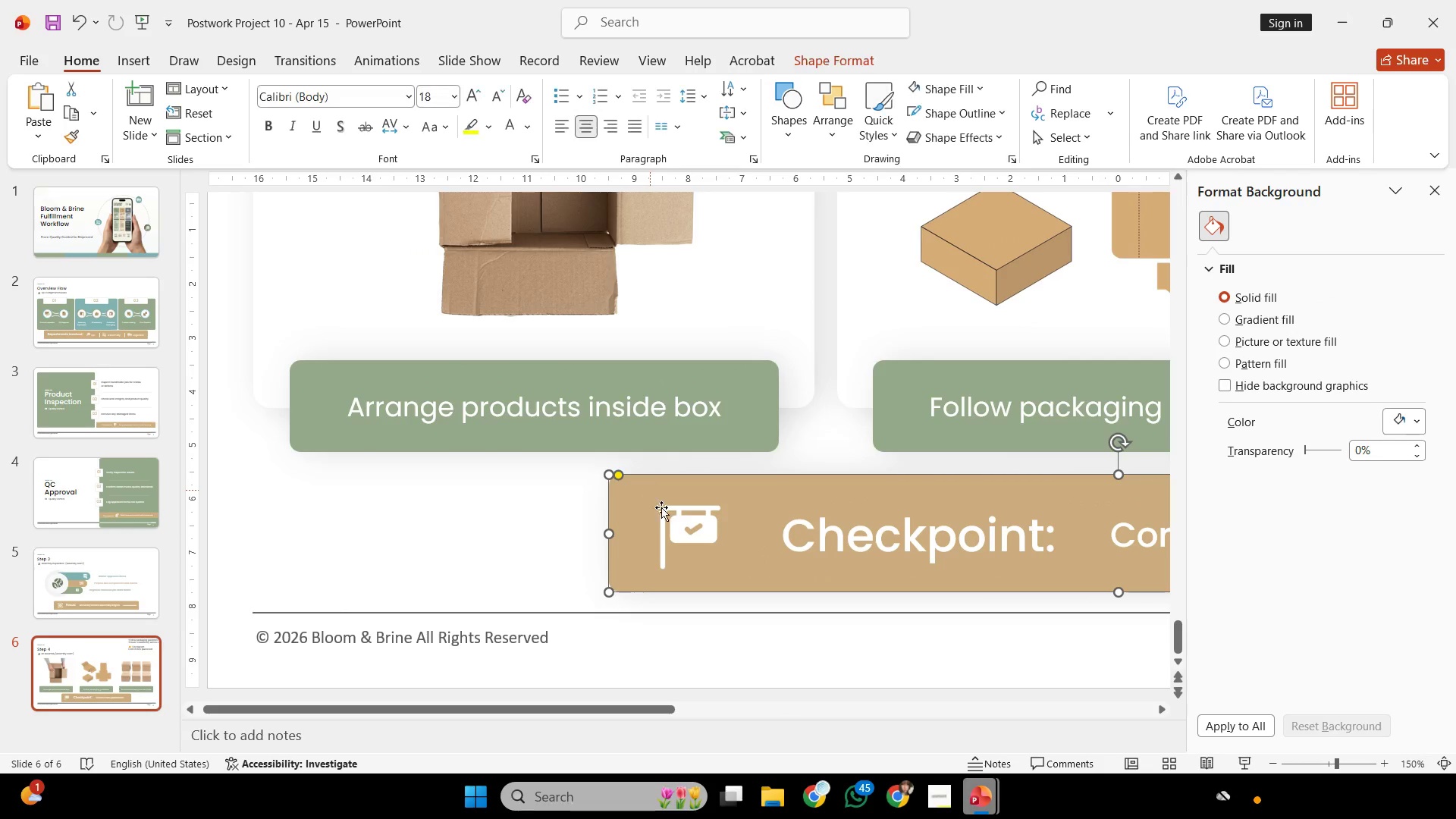 
triple_click([663, 508])
 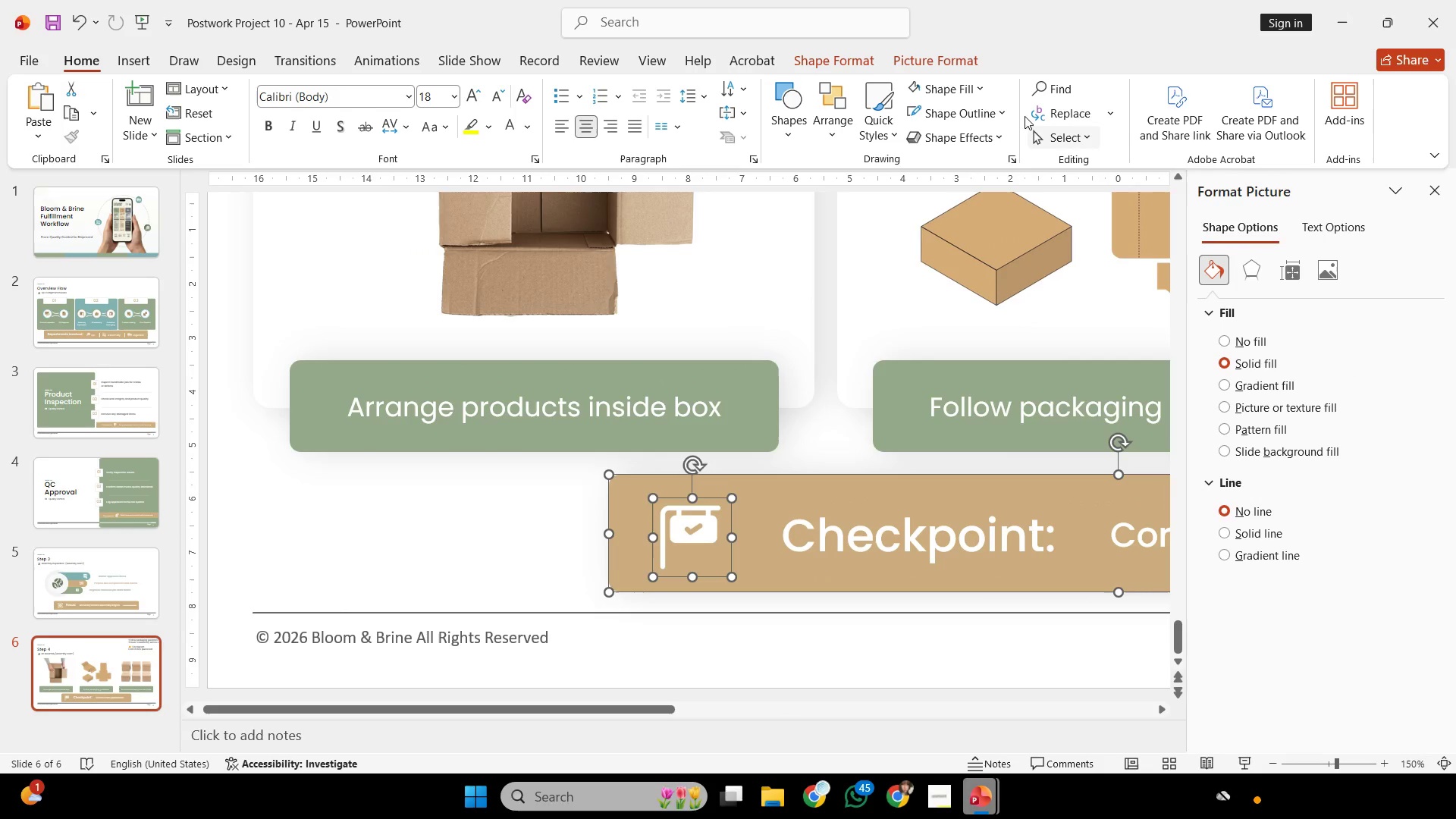 
left_click([978, 64])
 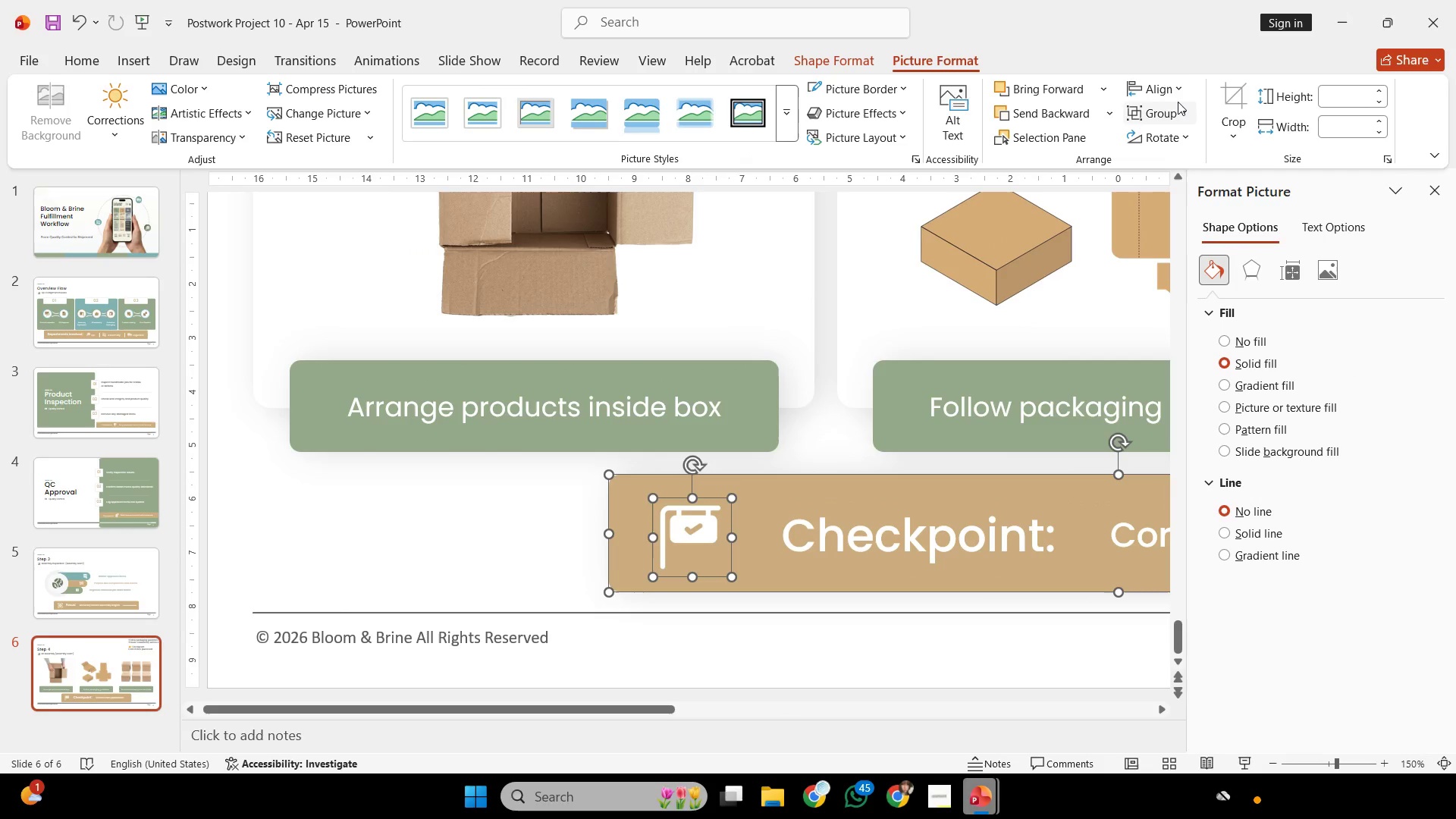 
left_click([1176, 98])
 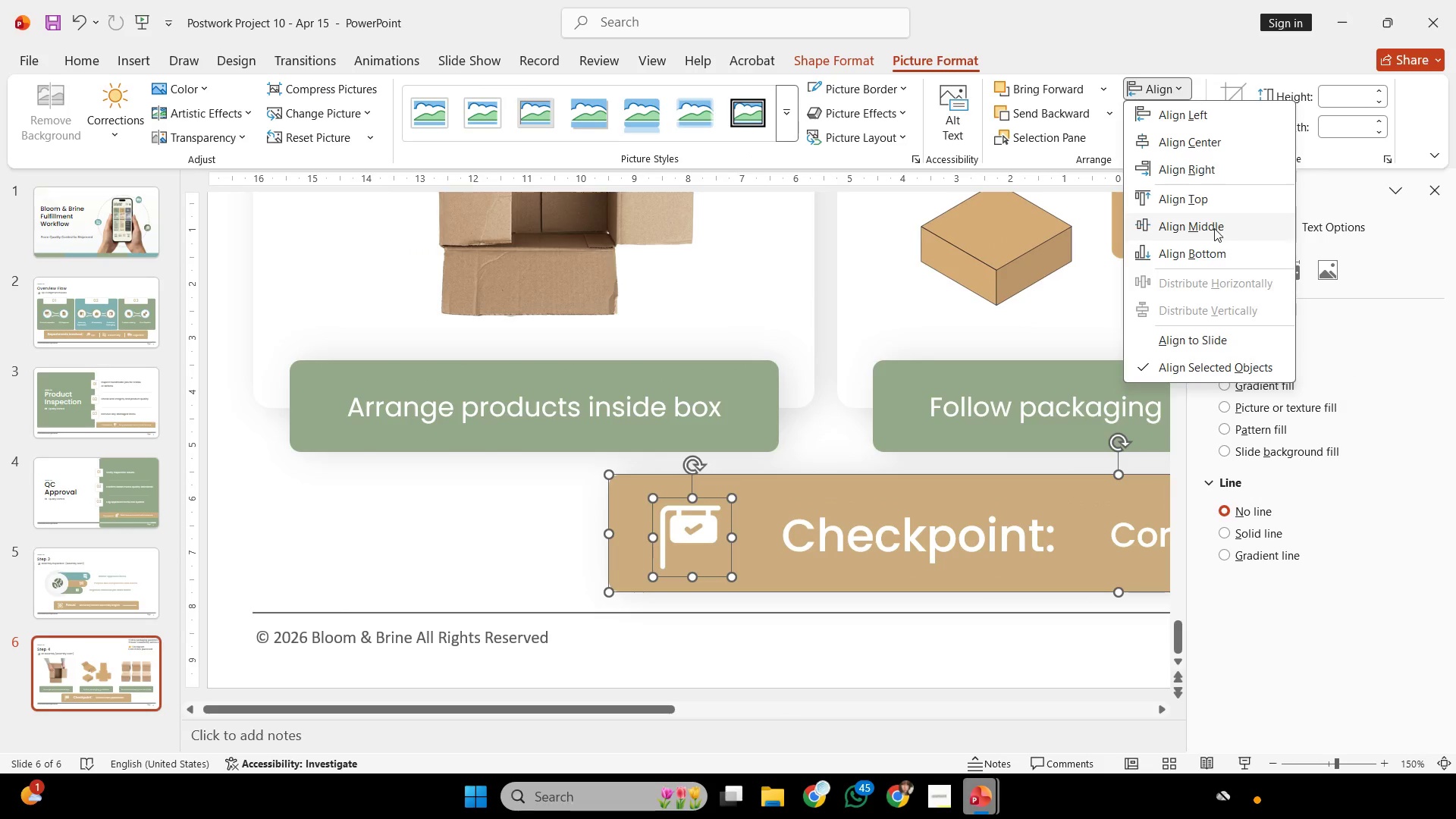 
left_click([1214, 229])
 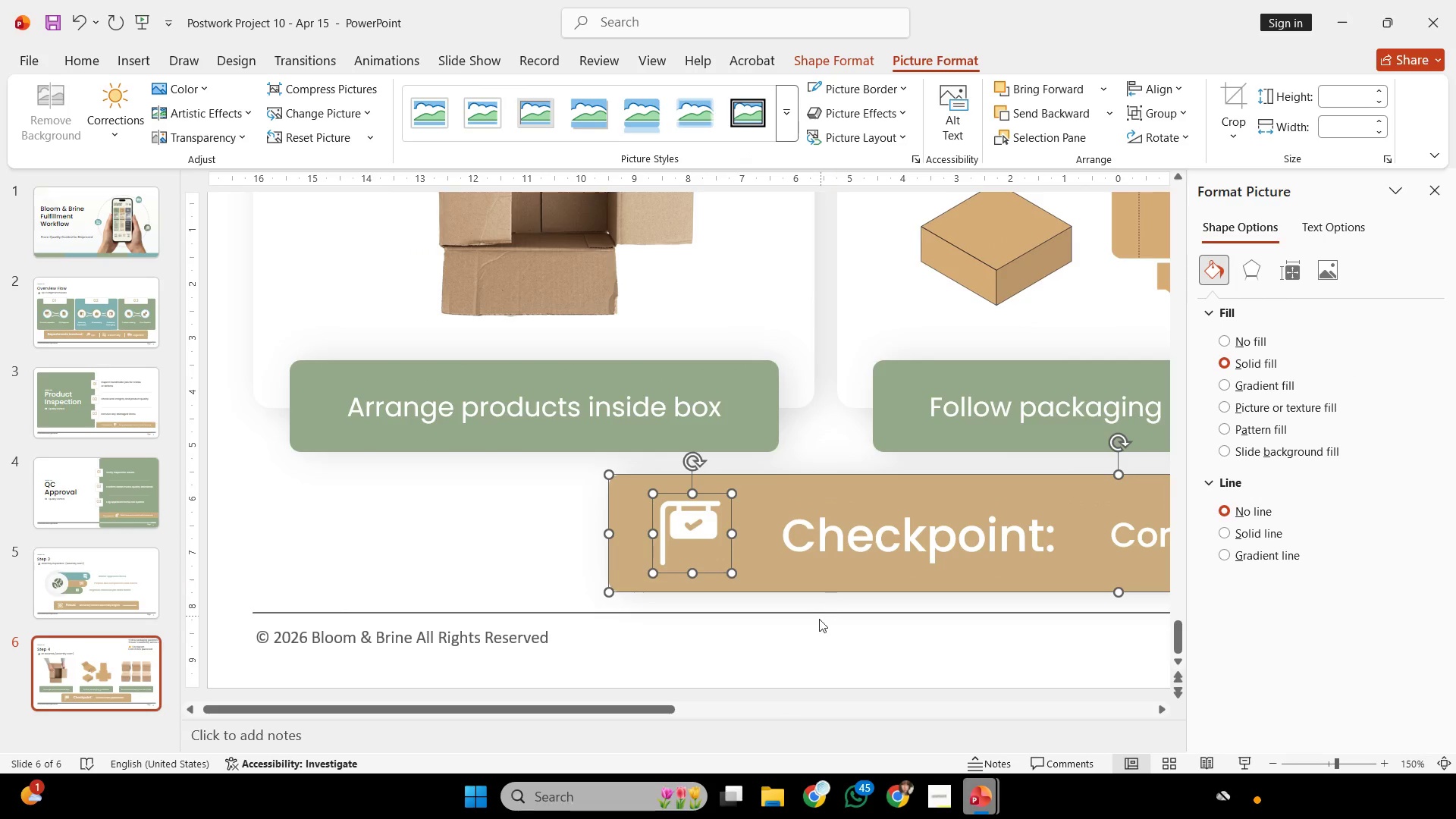 
left_click([818, 620])
 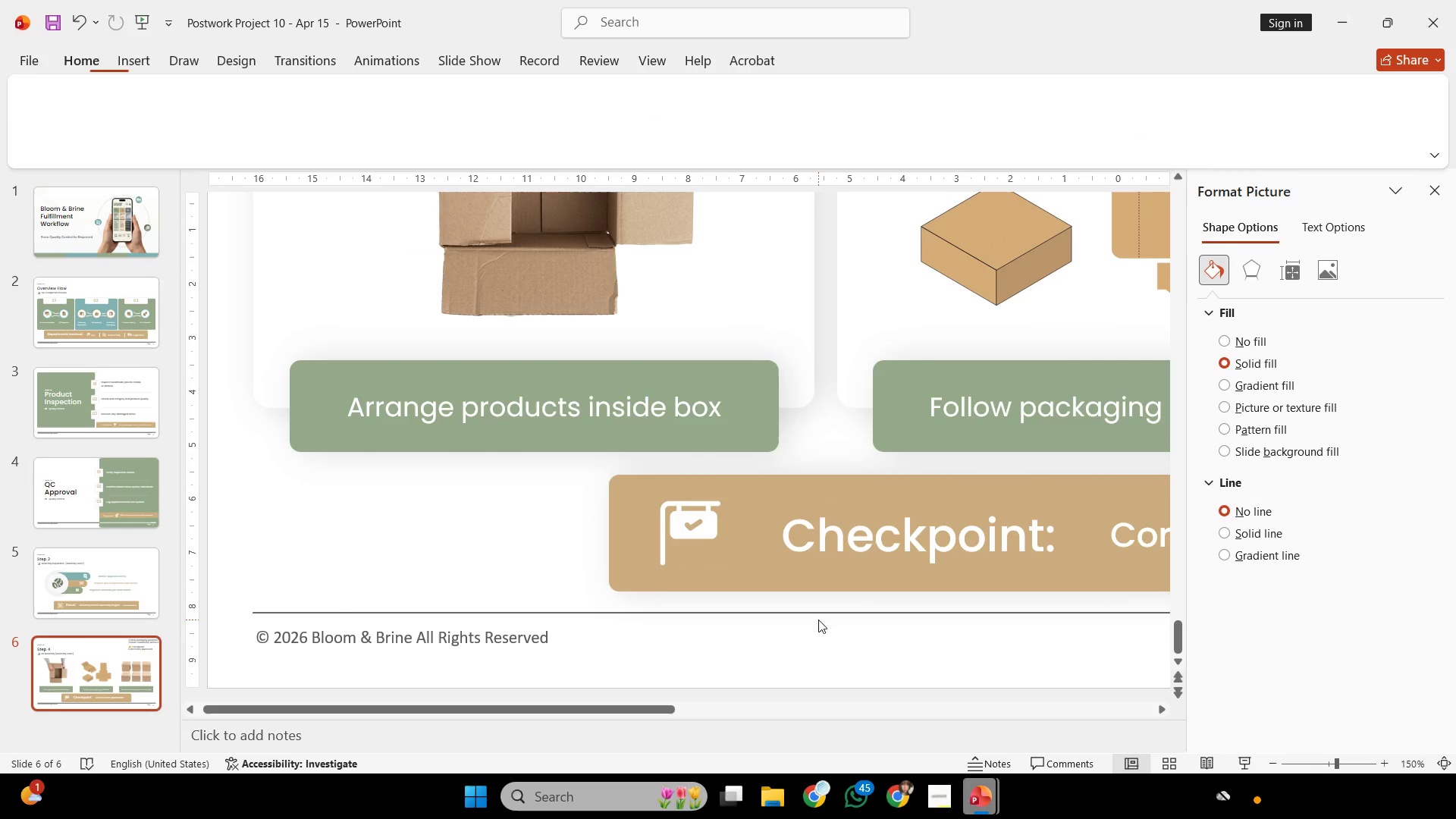 
key(Control+ControlLeft)
 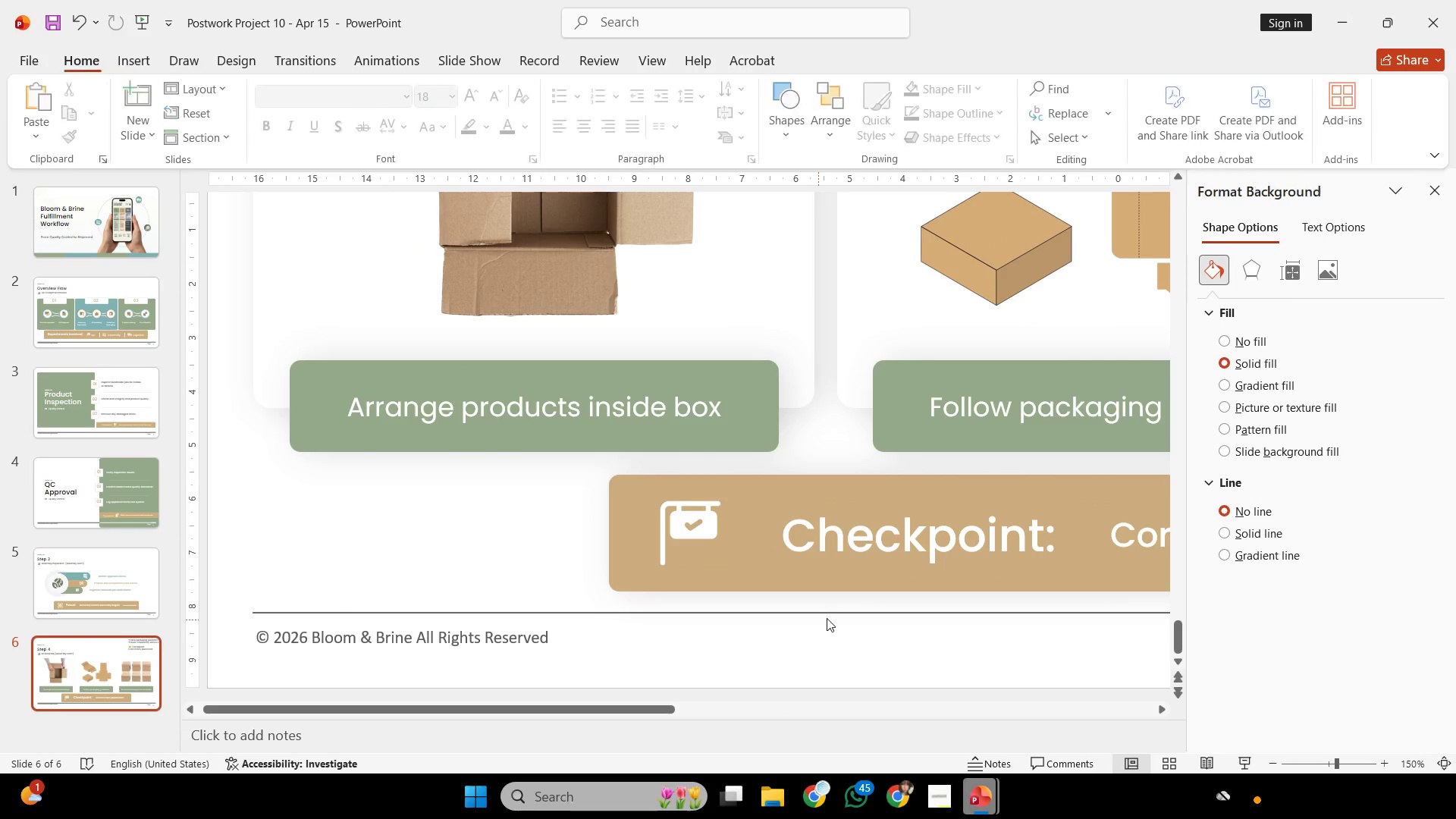 
key(Control+ControlLeft)
 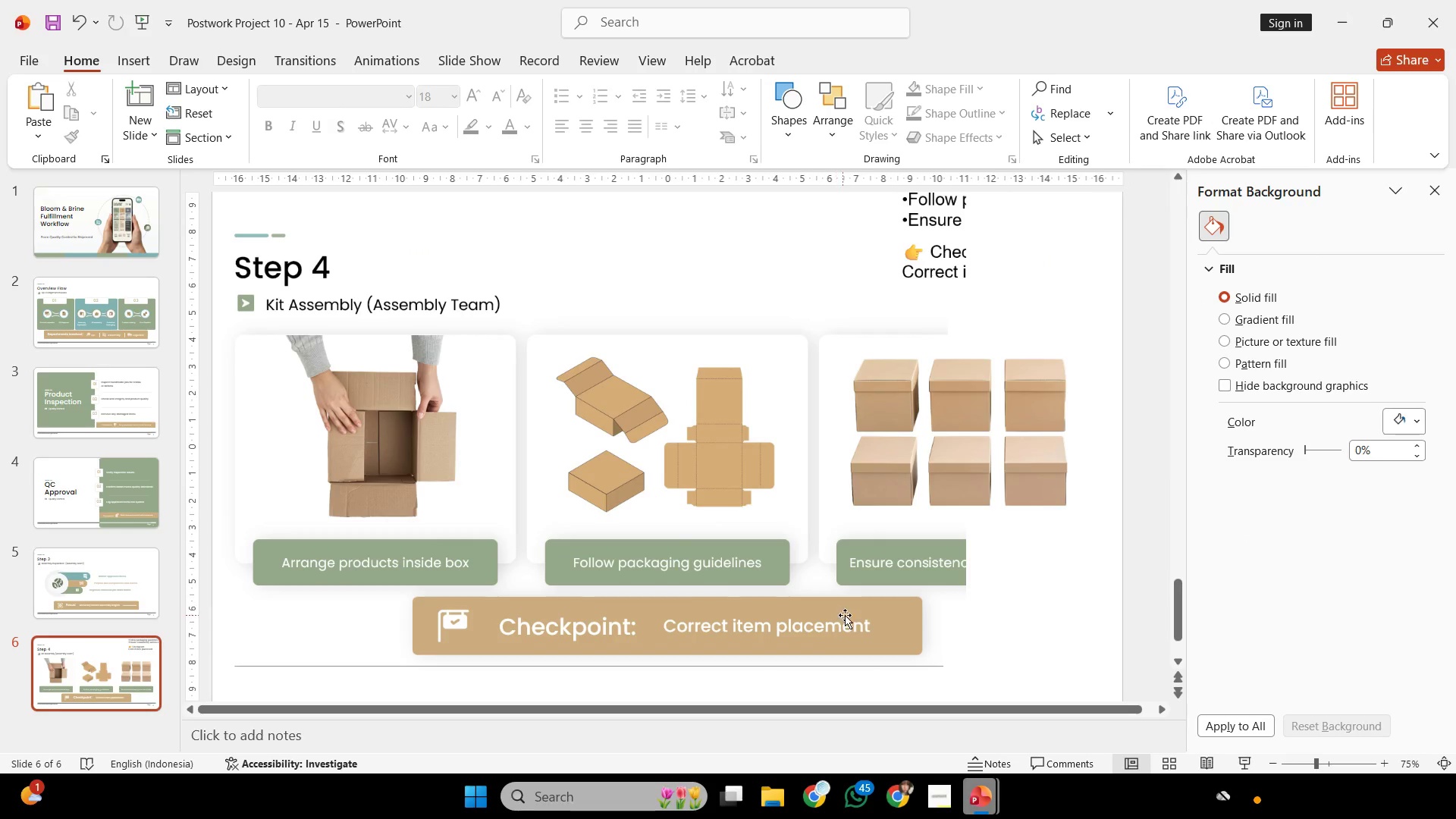 
key(Control+ControlLeft)
 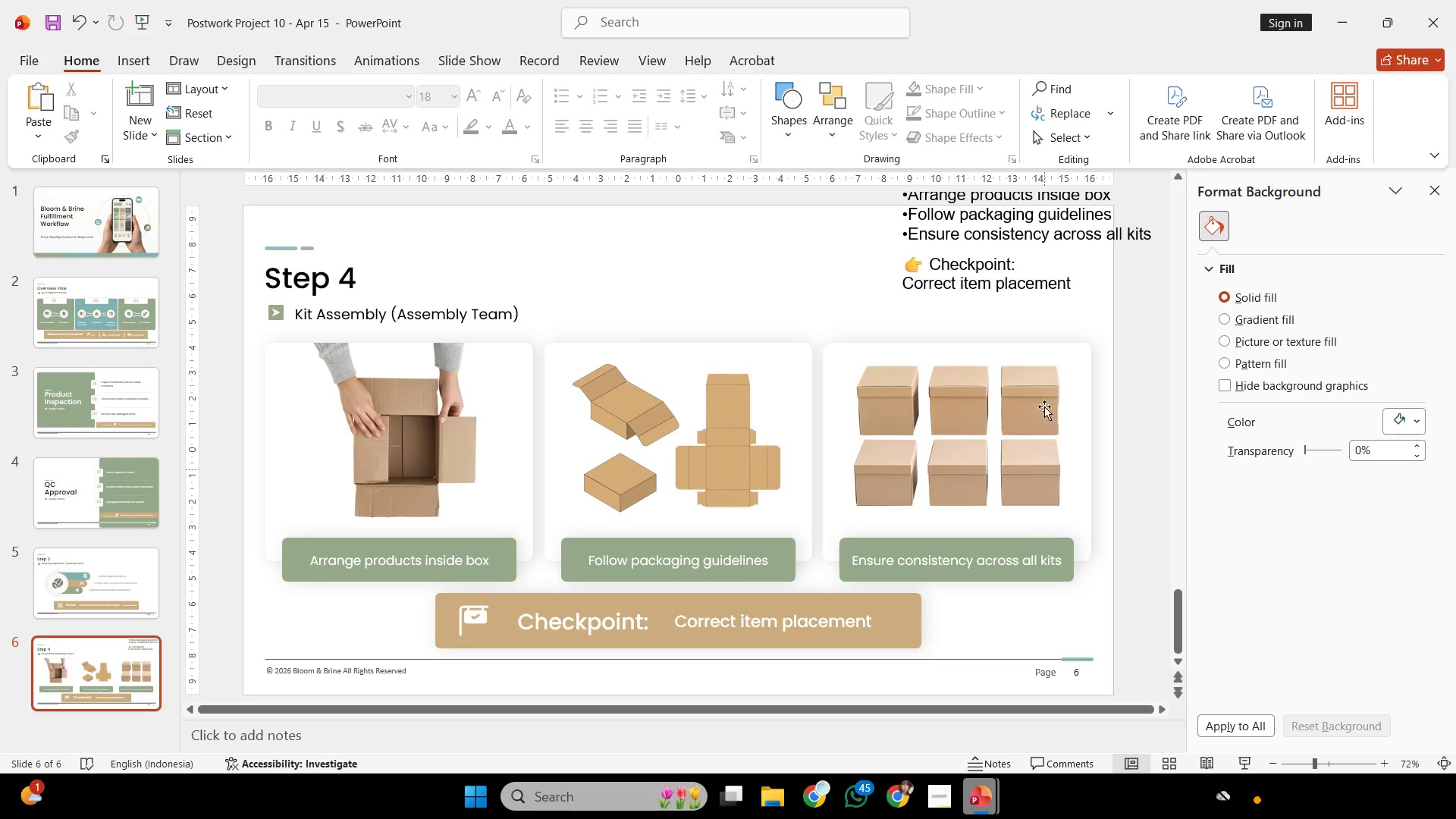 
scroll: coordinate [848, 613], scroll_direction: down, amount: 4.0
 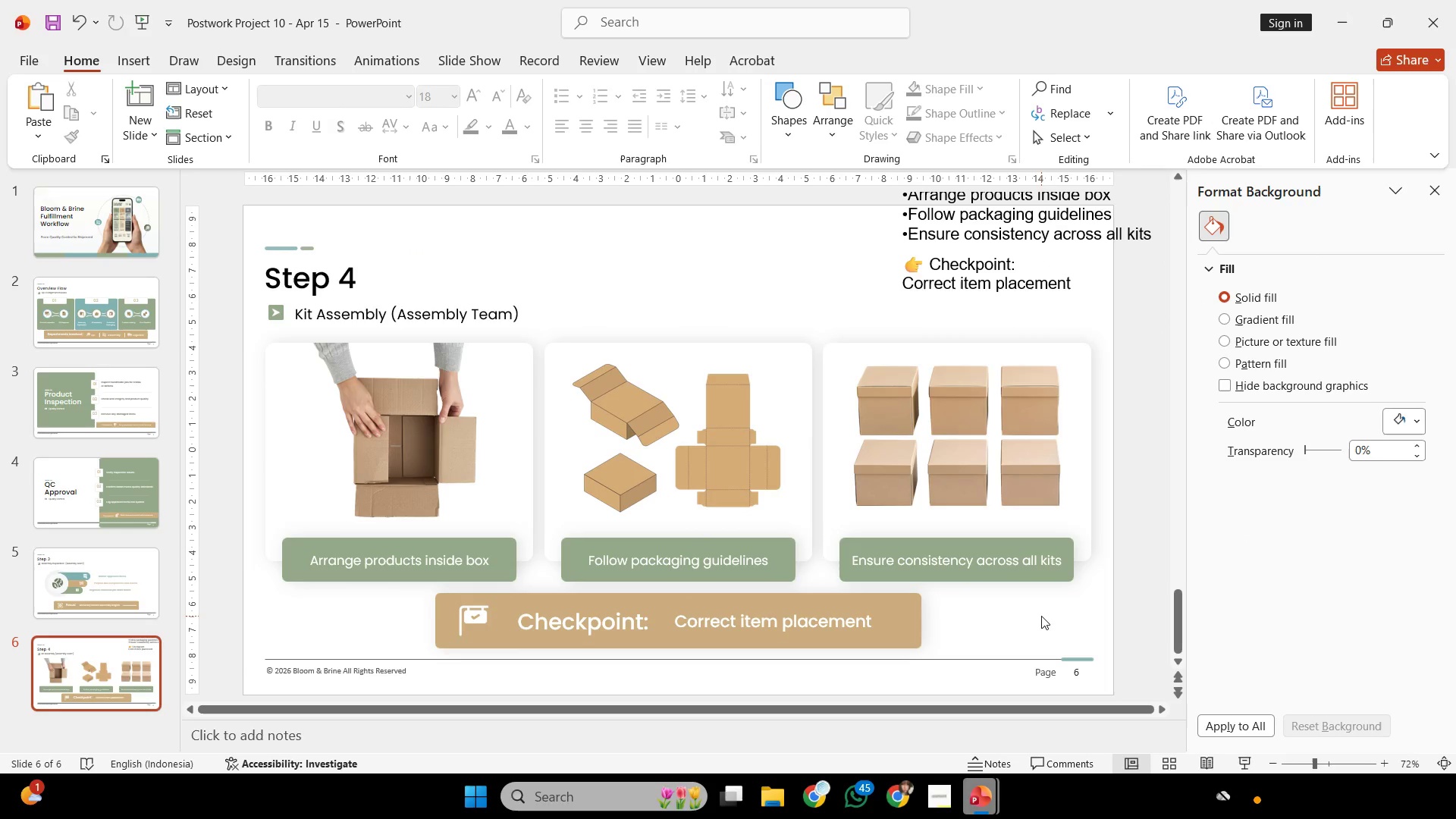 
left_click([1046, 298])
 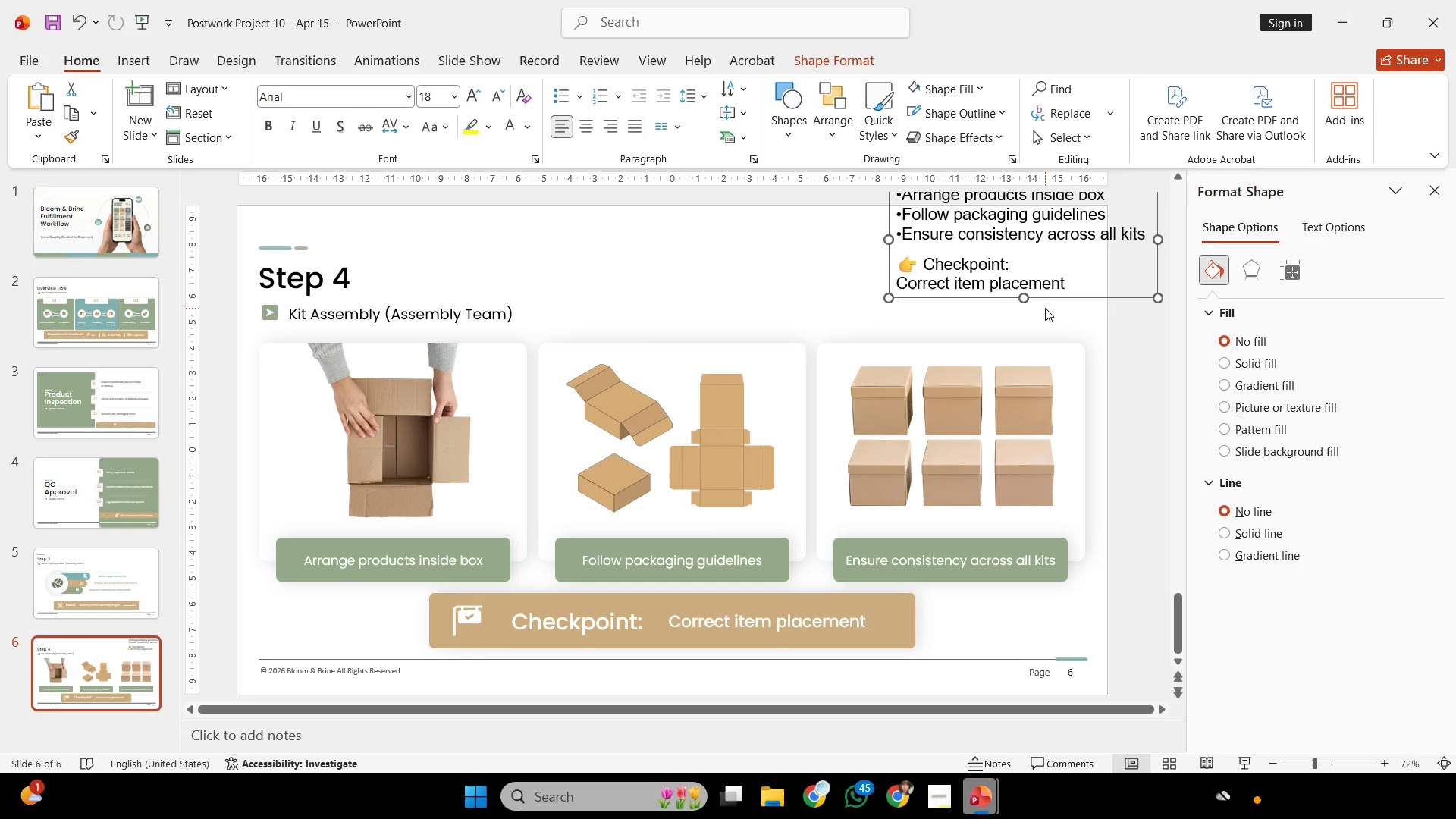 
key(Backspace)
 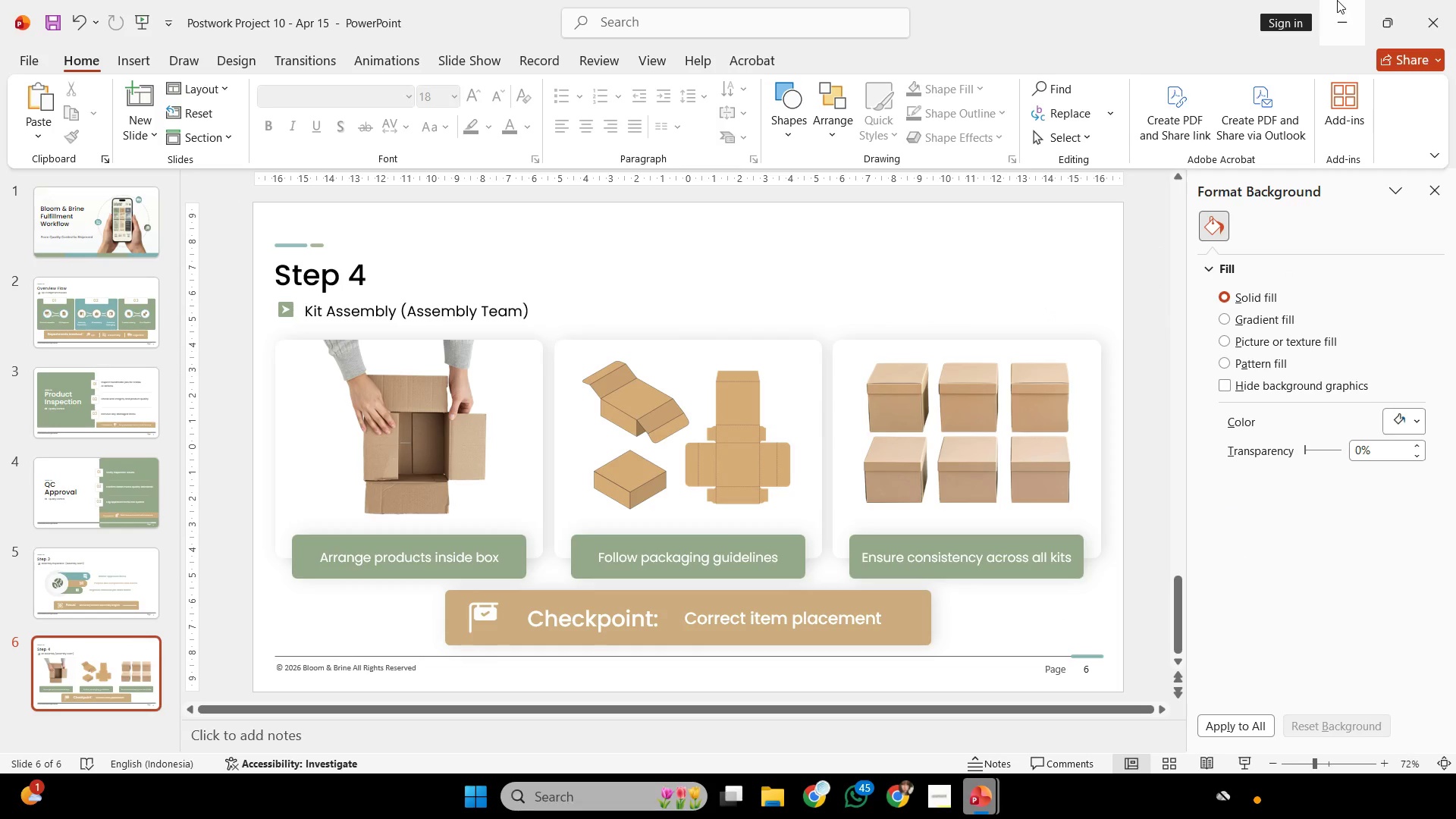 
mouse_move([1262, 81])
 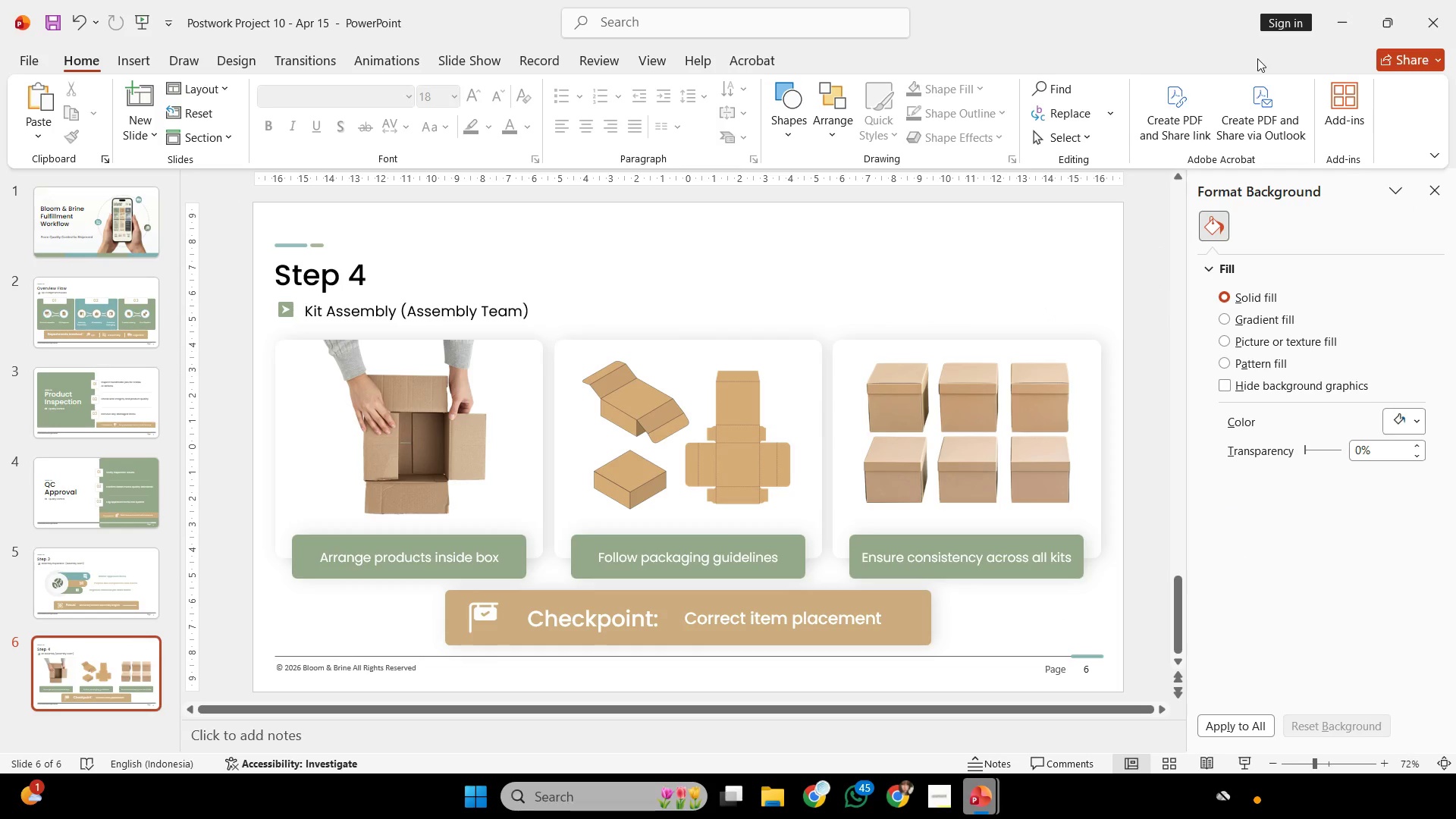 
wait(12.32)
 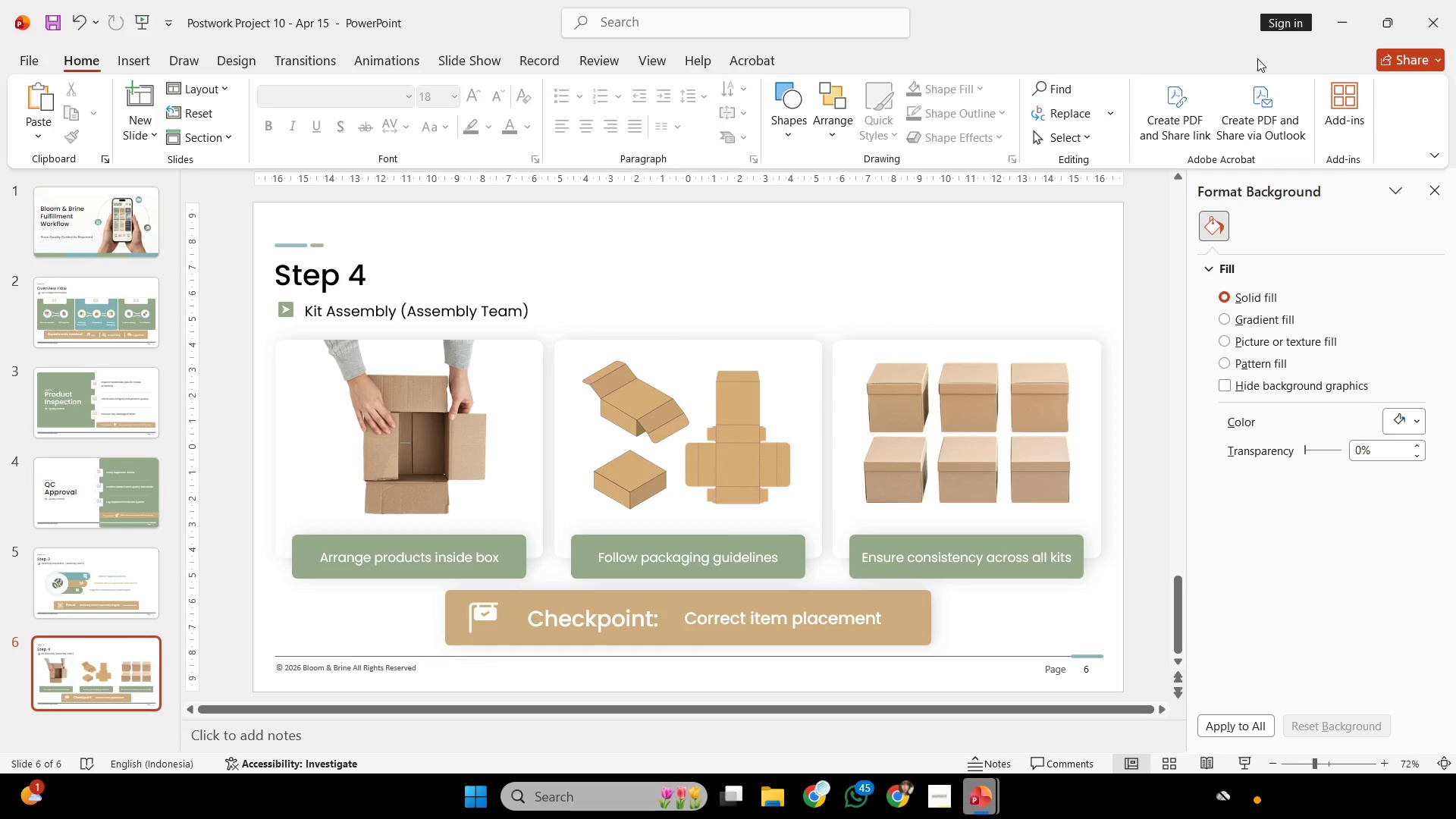 
left_click([955, 801])